 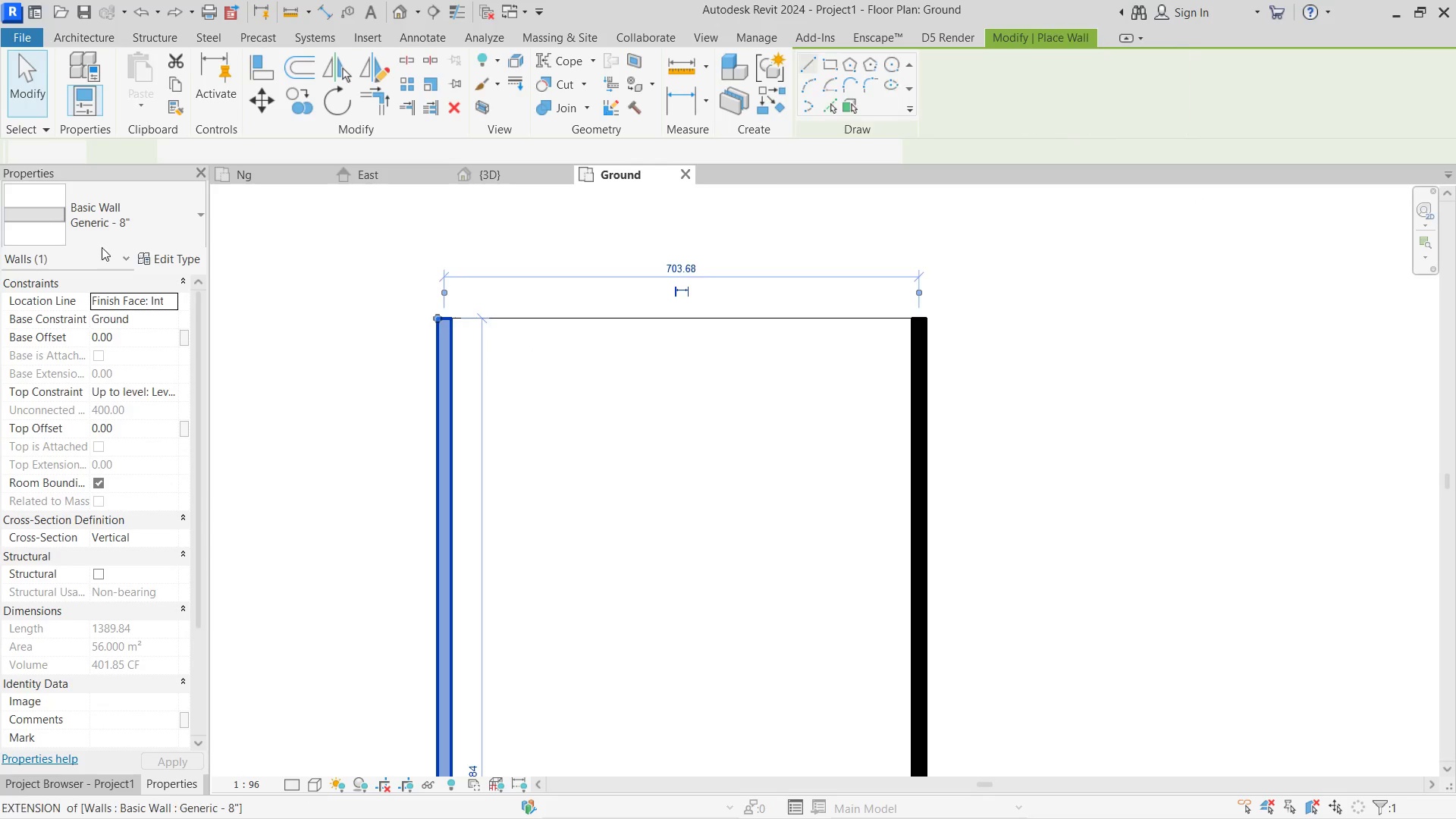 
left_click([124, 240])
 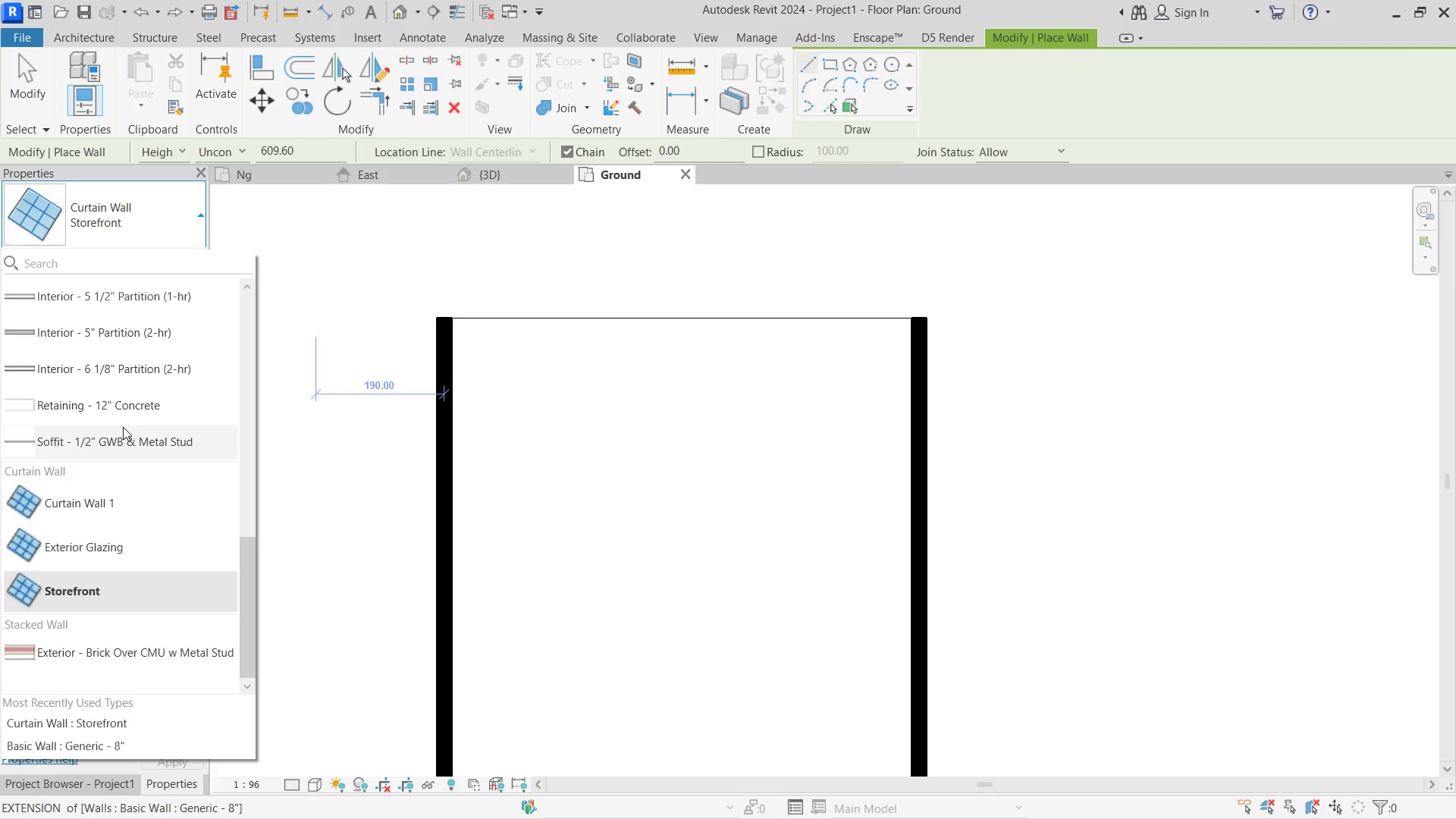 
scroll: coordinate [123, 427], scroll_direction: up, amount: 2.0
 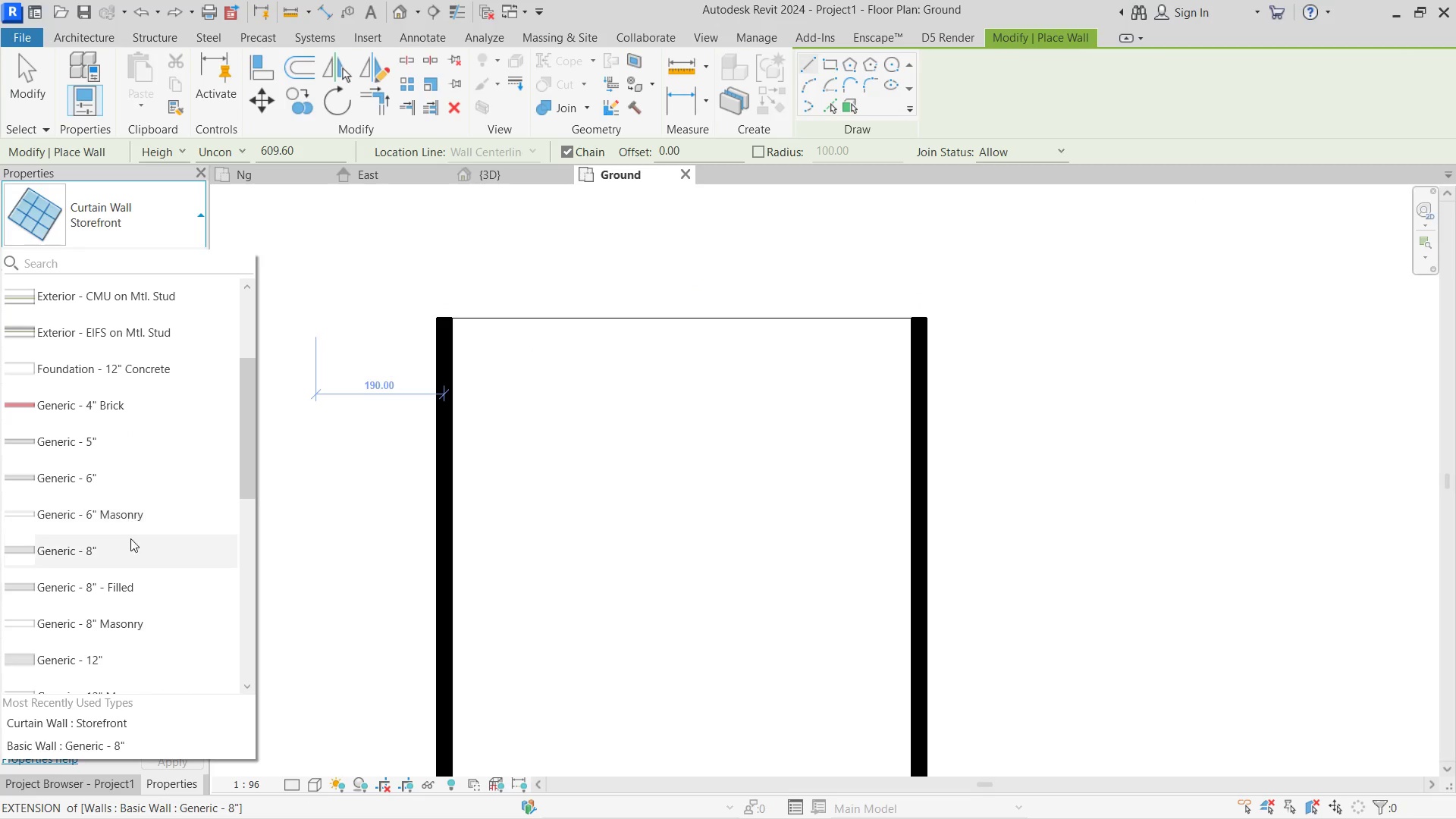 
left_click([128, 550])
 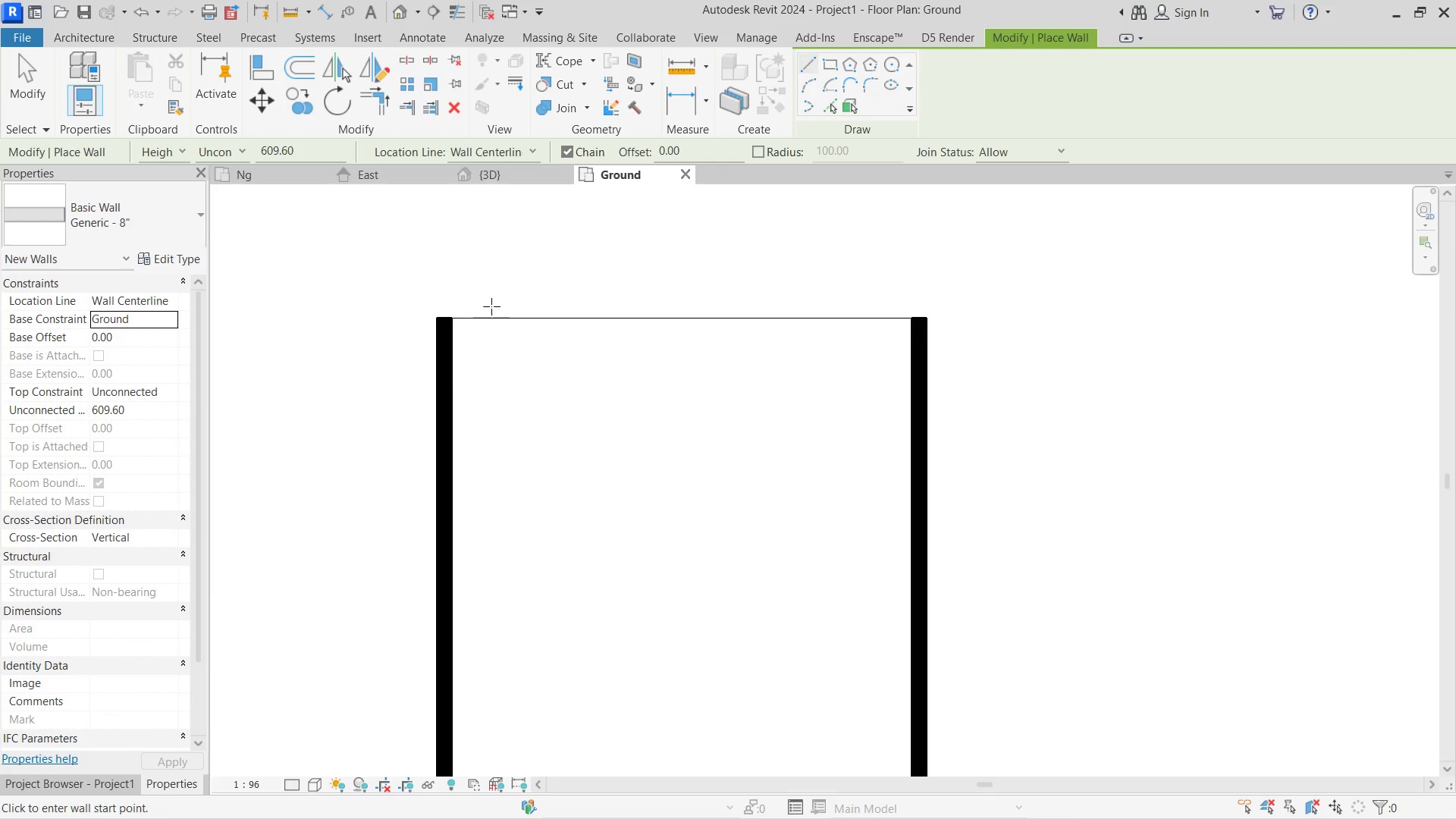 
scroll: coordinate [474, 322], scroll_direction: up, amount: 3.0
 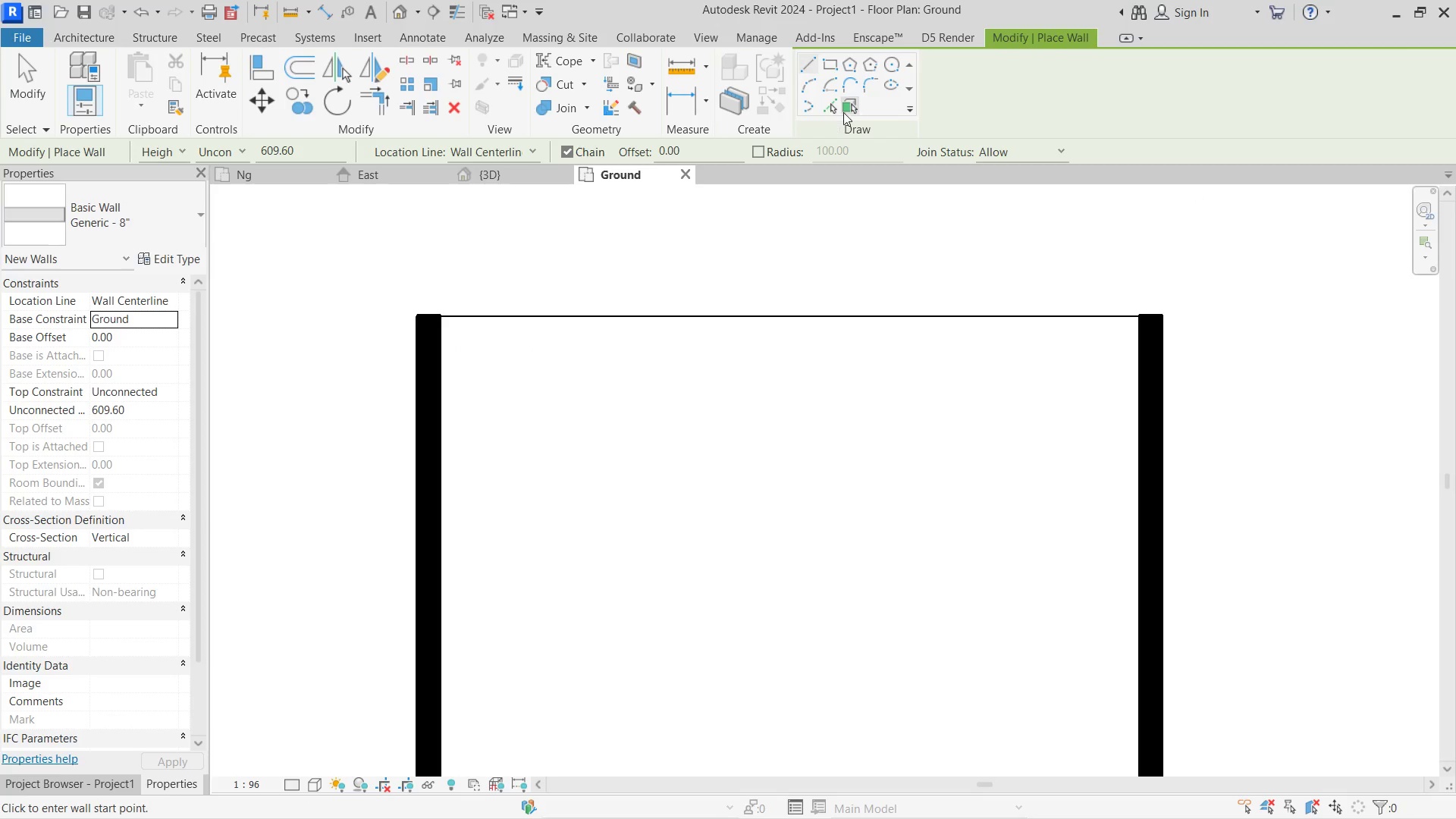 
left_click([836, 107])
 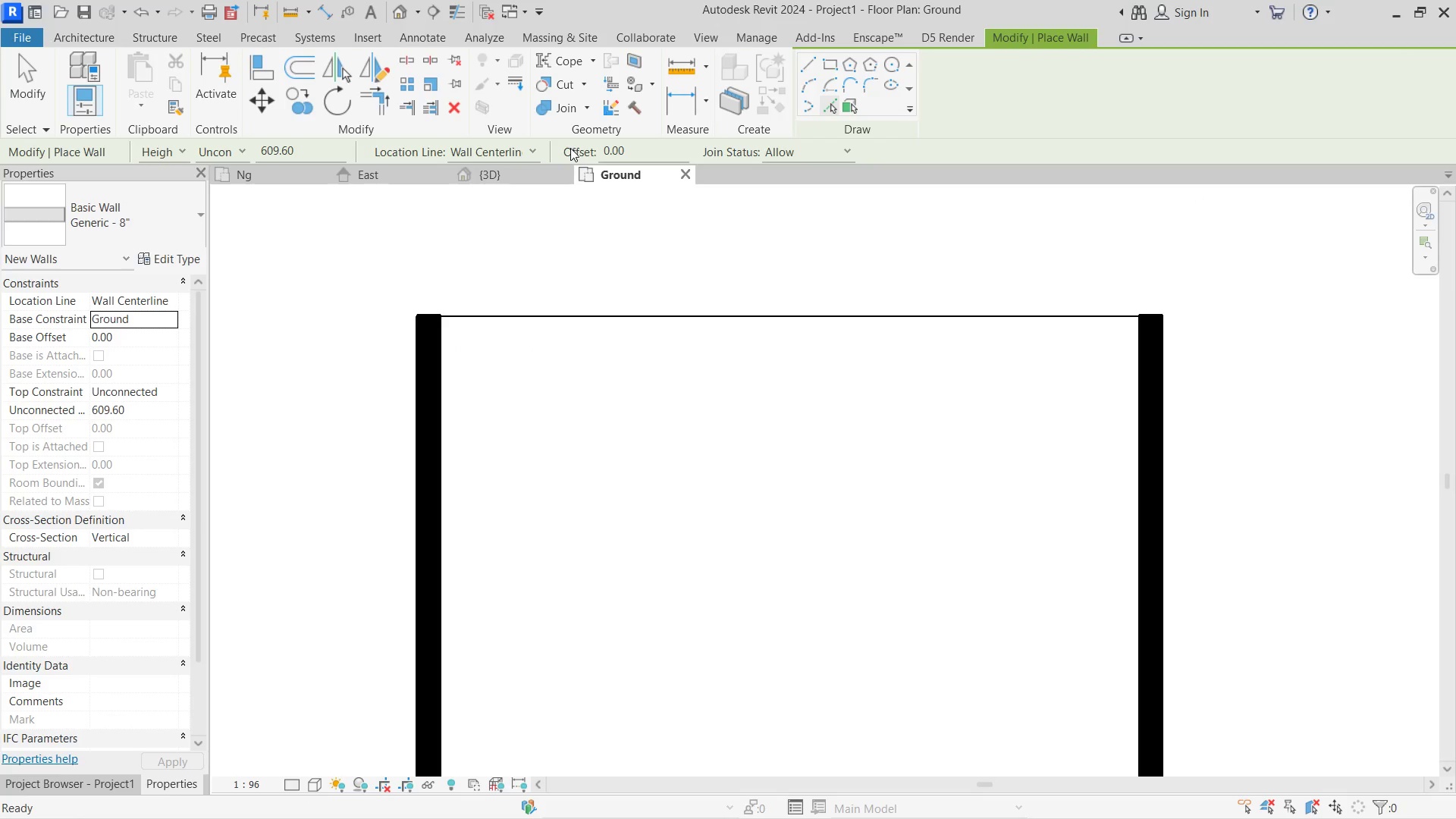 
left_click([533, 150])
 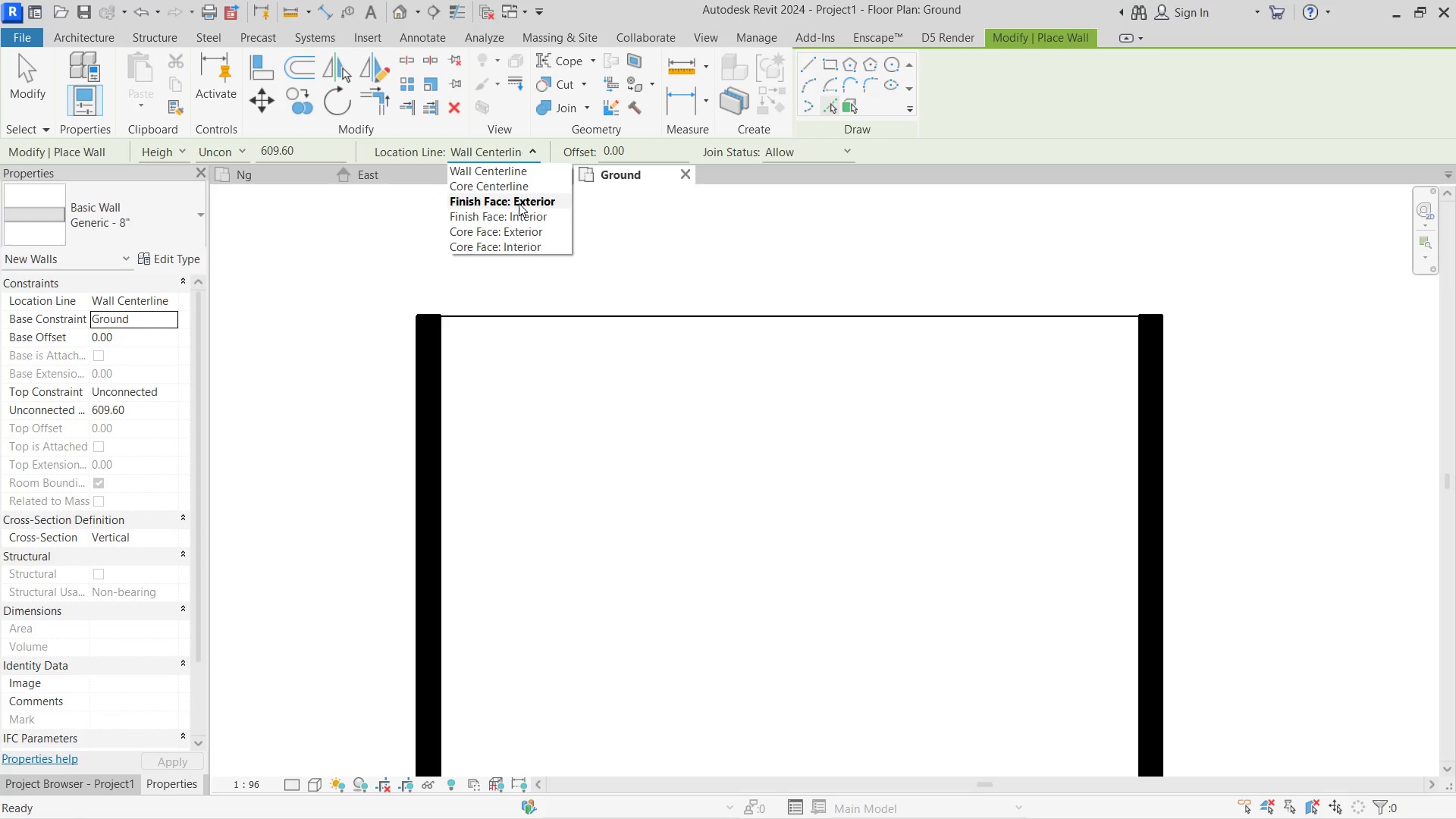 
left_click([519, 209])
 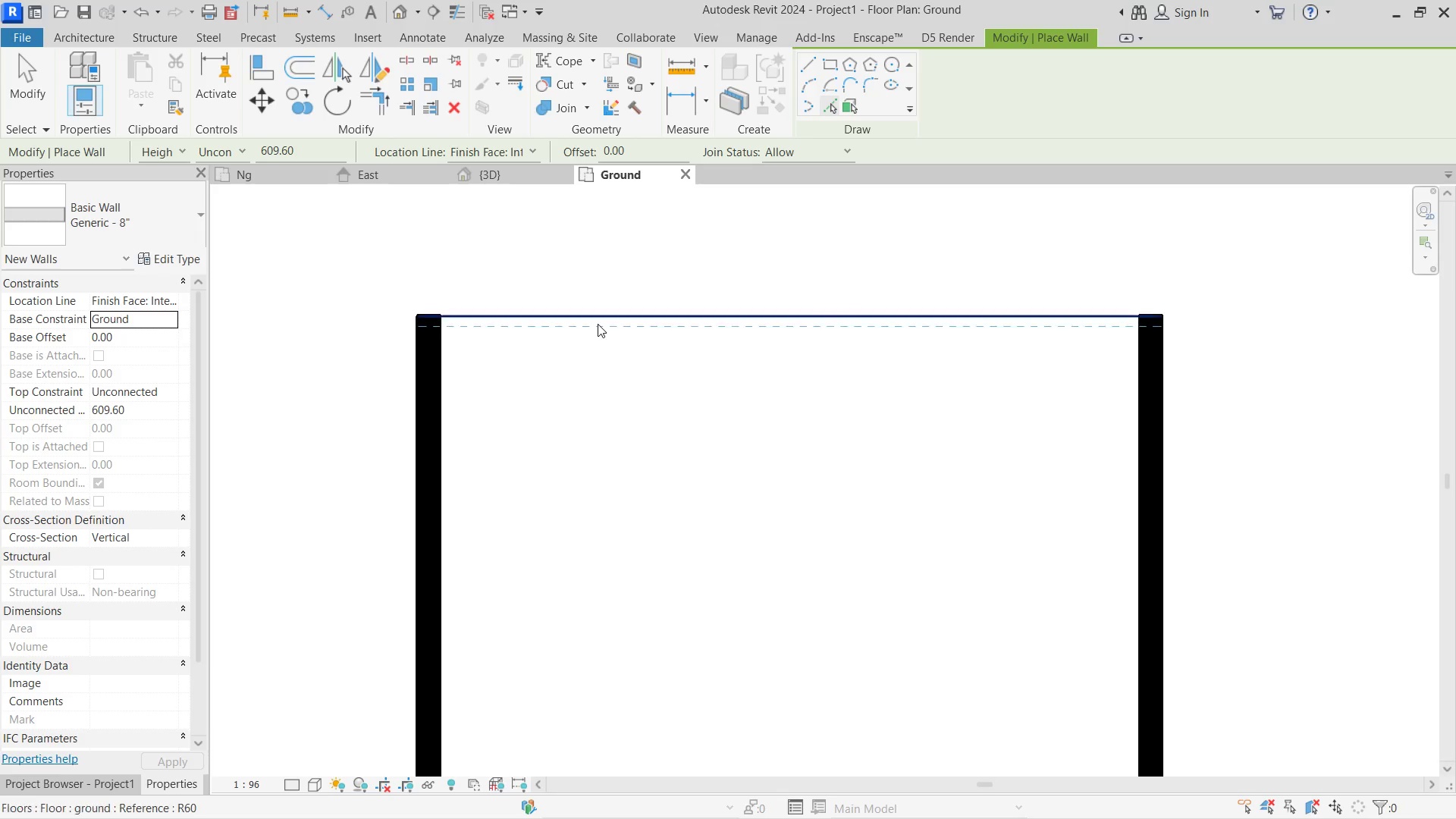 
left_click([598, 324])
 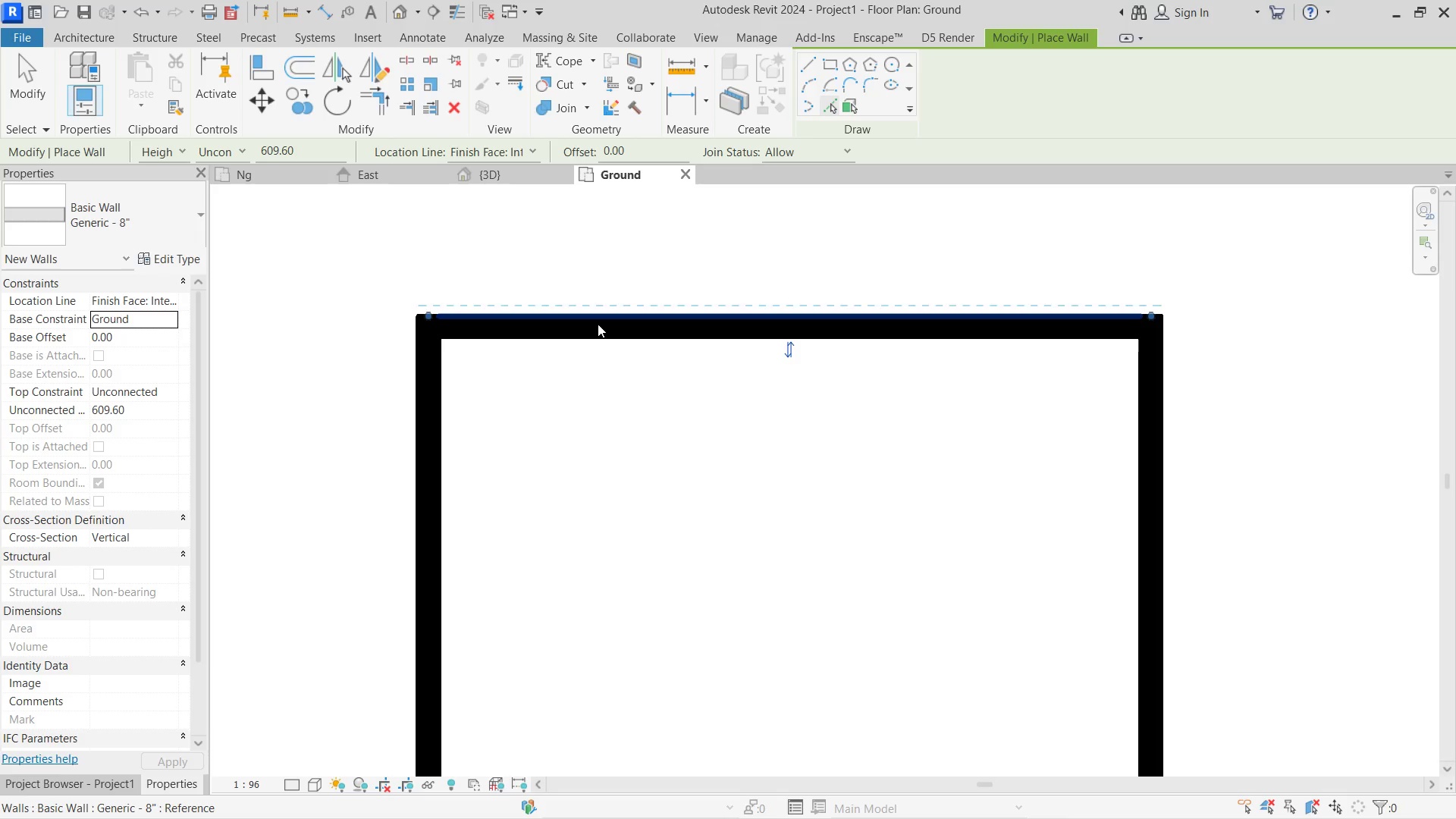 
key(Escape)
 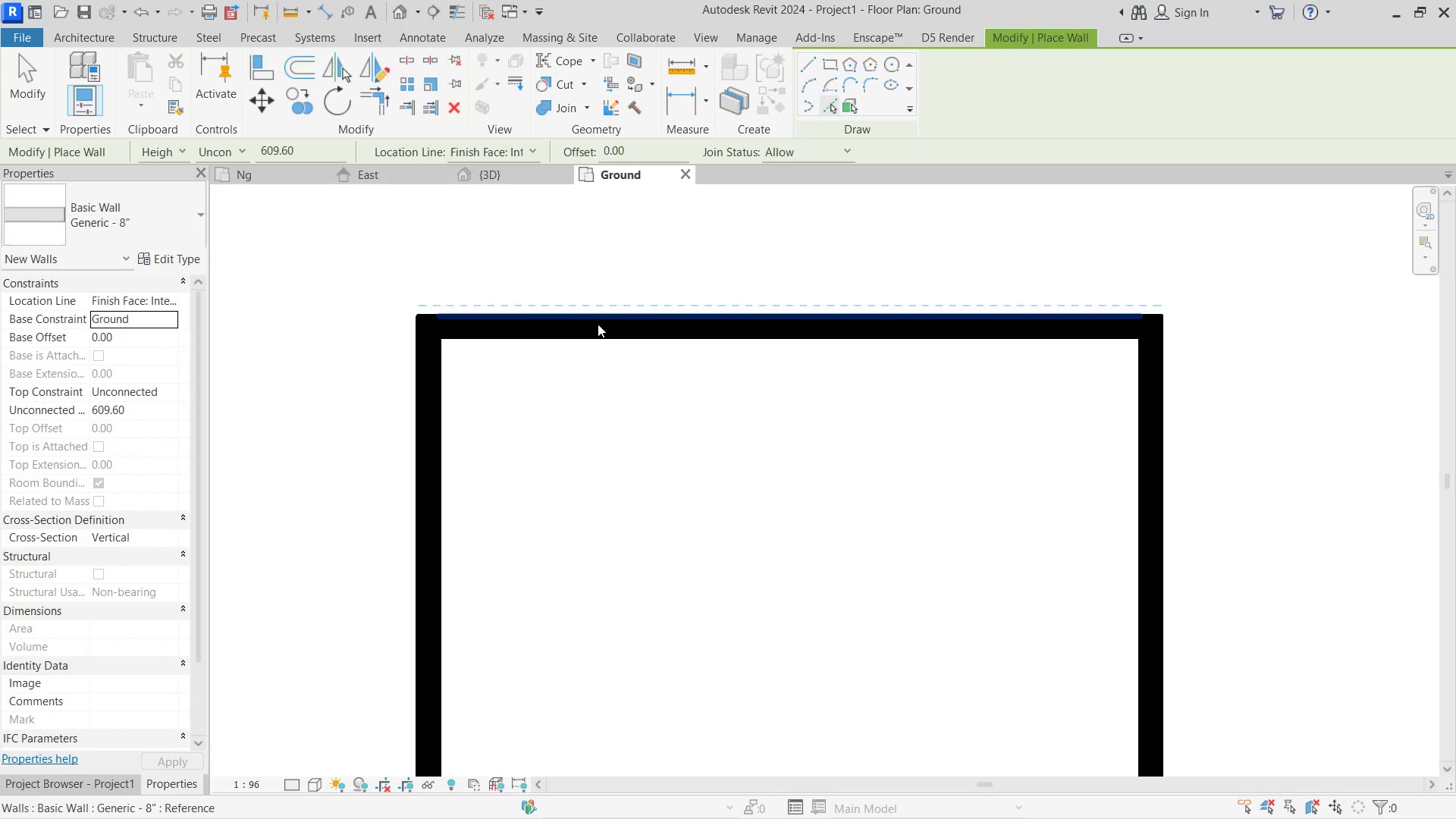 
key(Escape)
 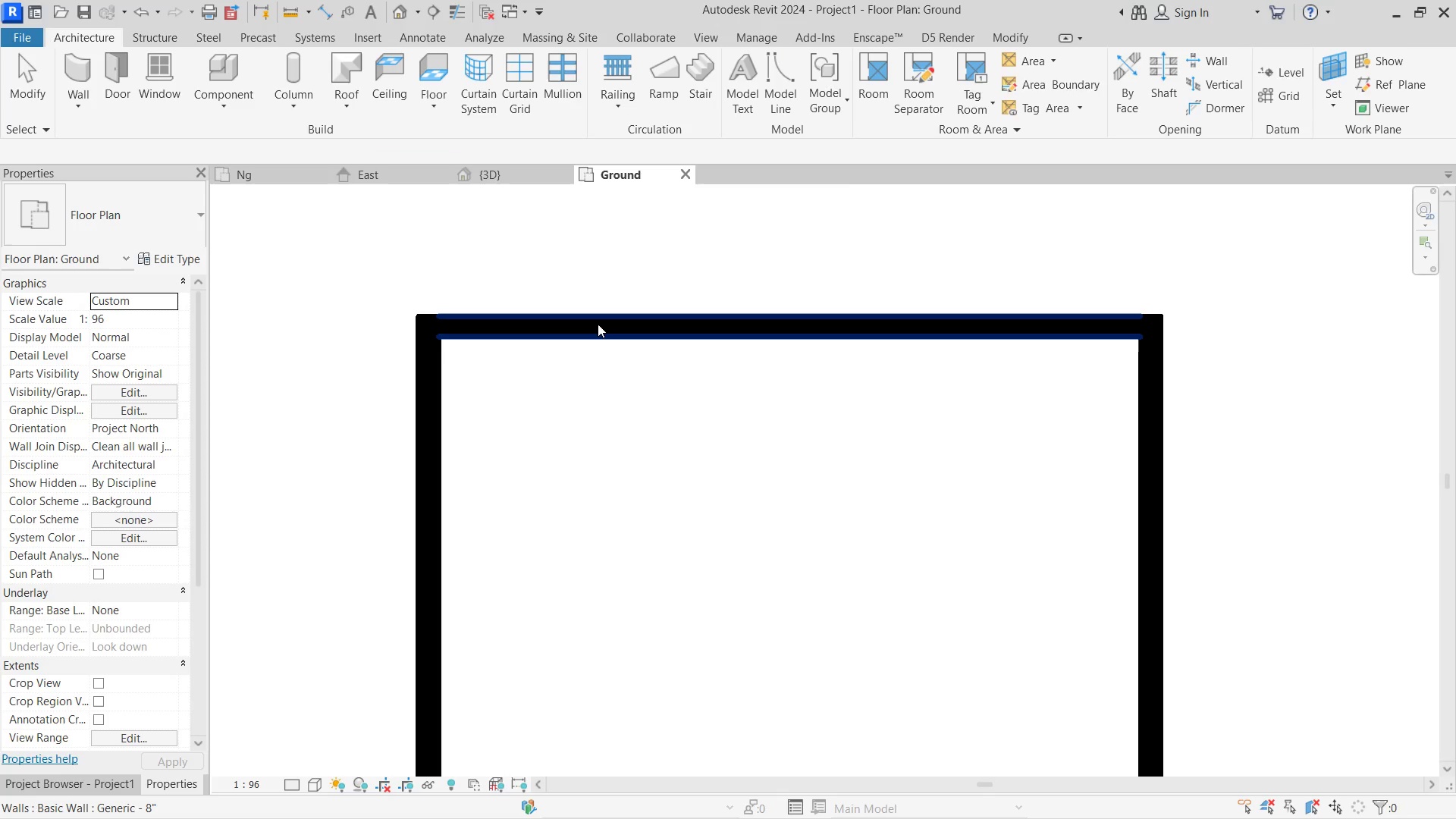 
key(Escape)
 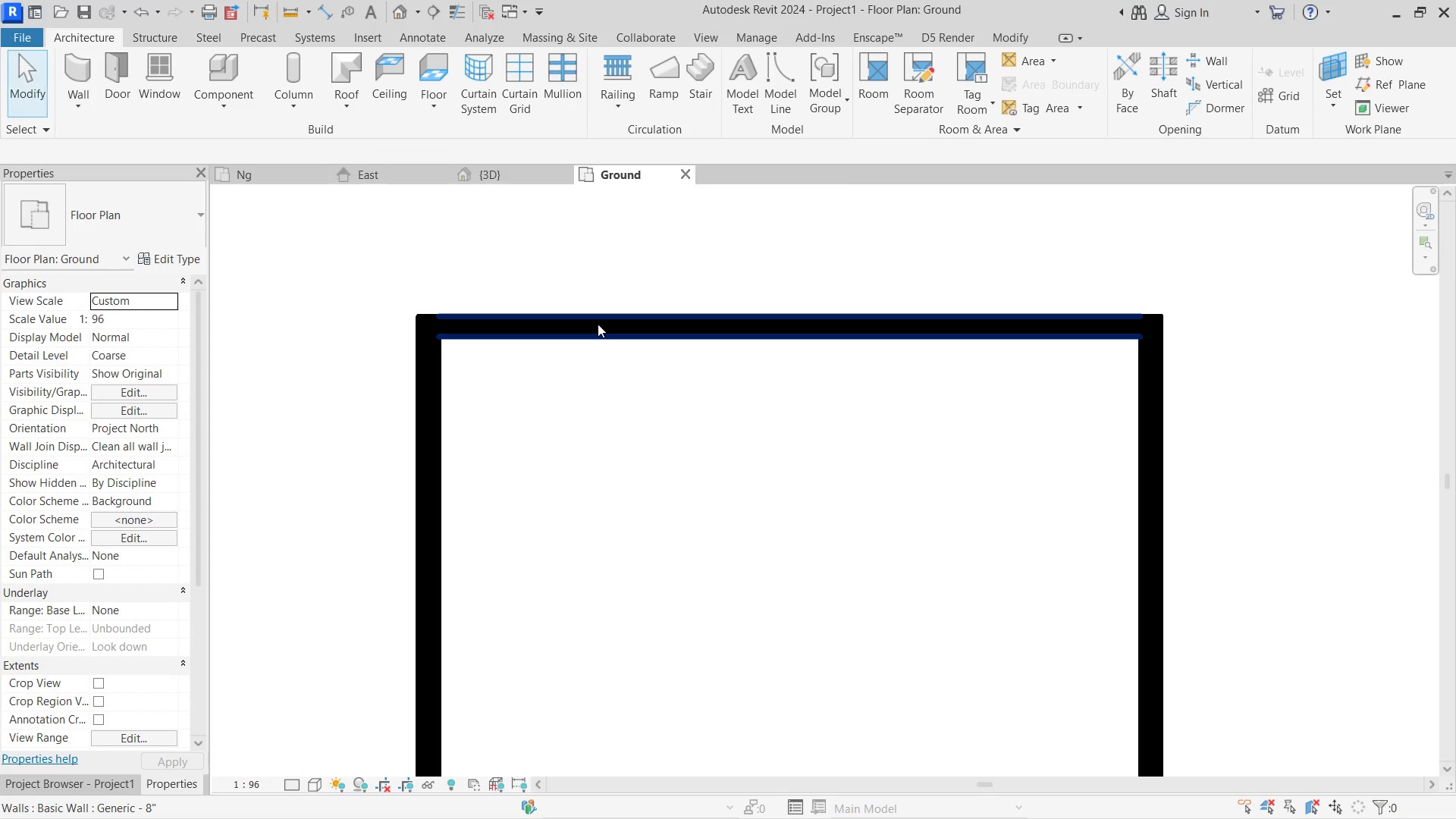 
scroll: coordinate [598, 324], scroll_direction: down, amount: 6.0
 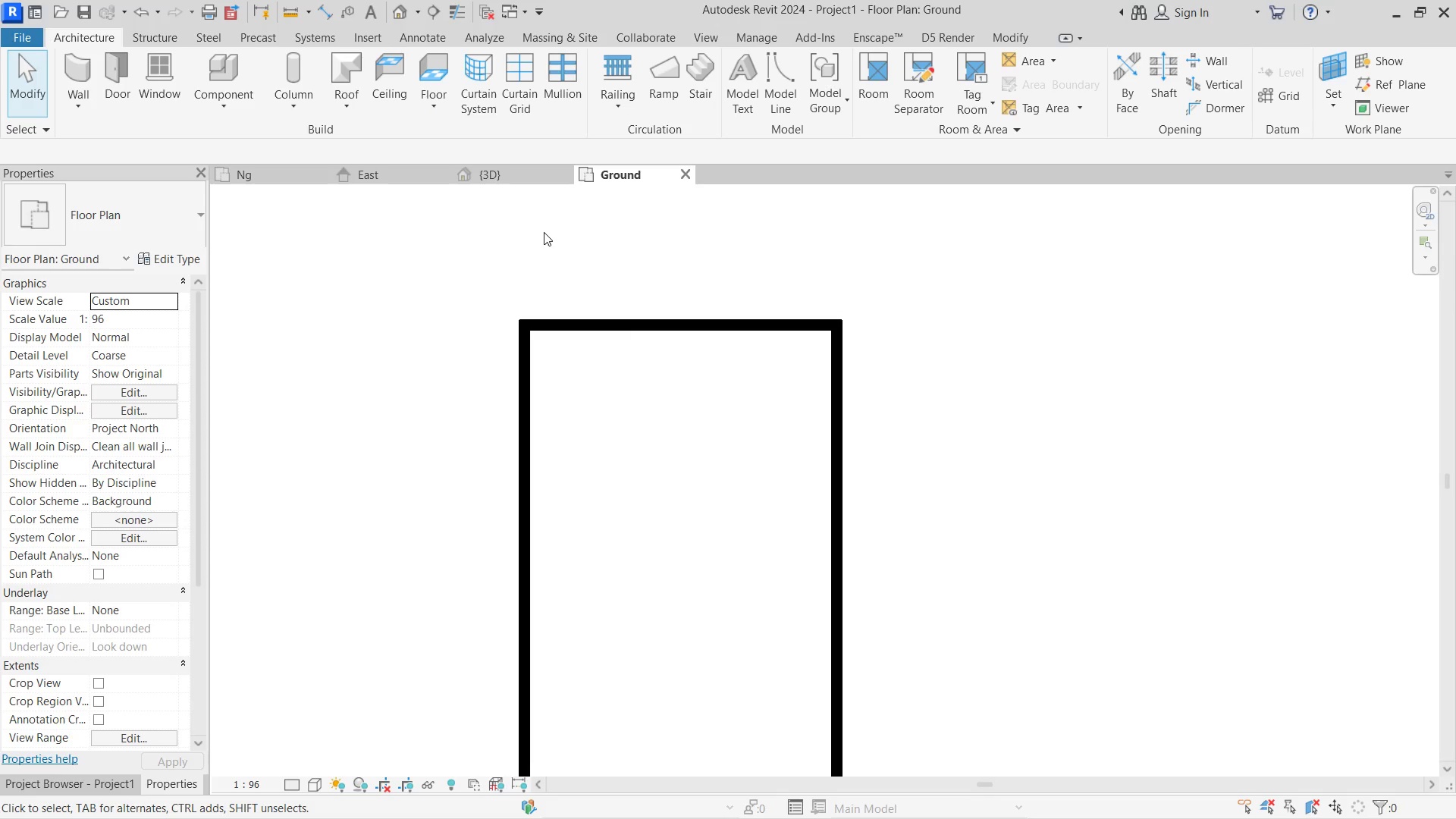 
scroll: coordinate [704, 576], scroll_direction: none, amount: 0.0
 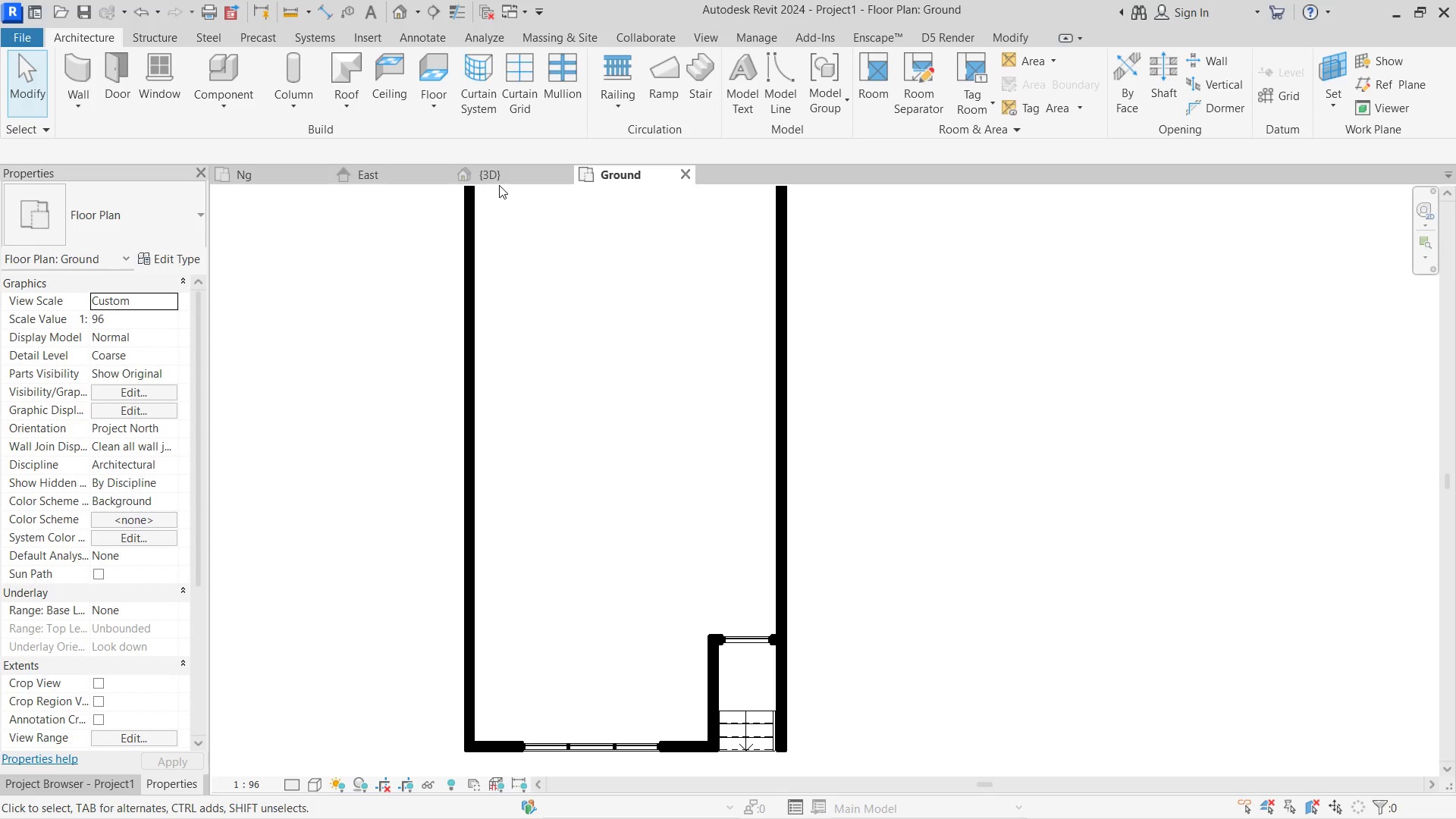 
double_click([510, 181])
 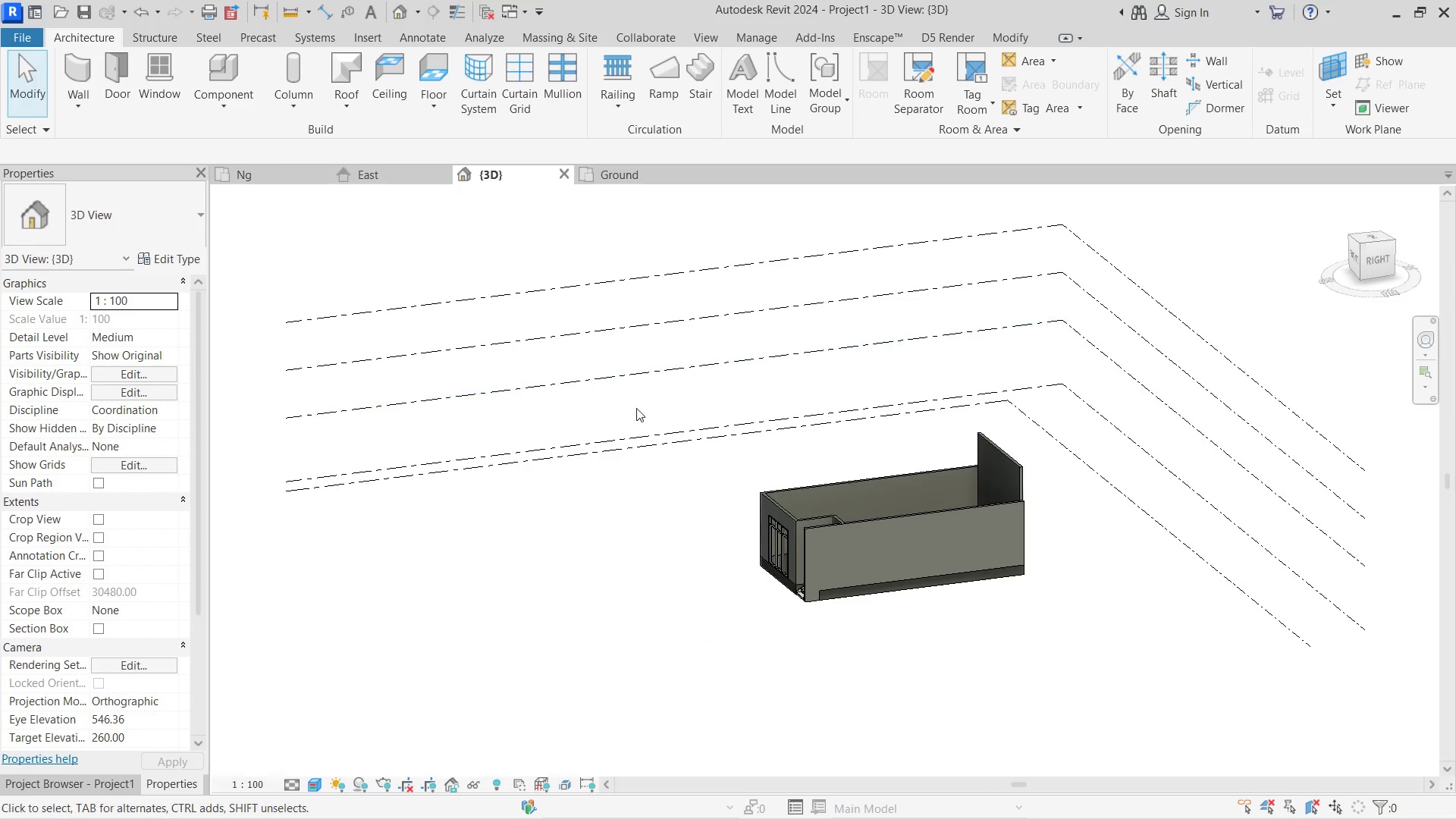 
hold_key(key=ShiftLeft, duration=0.44)
 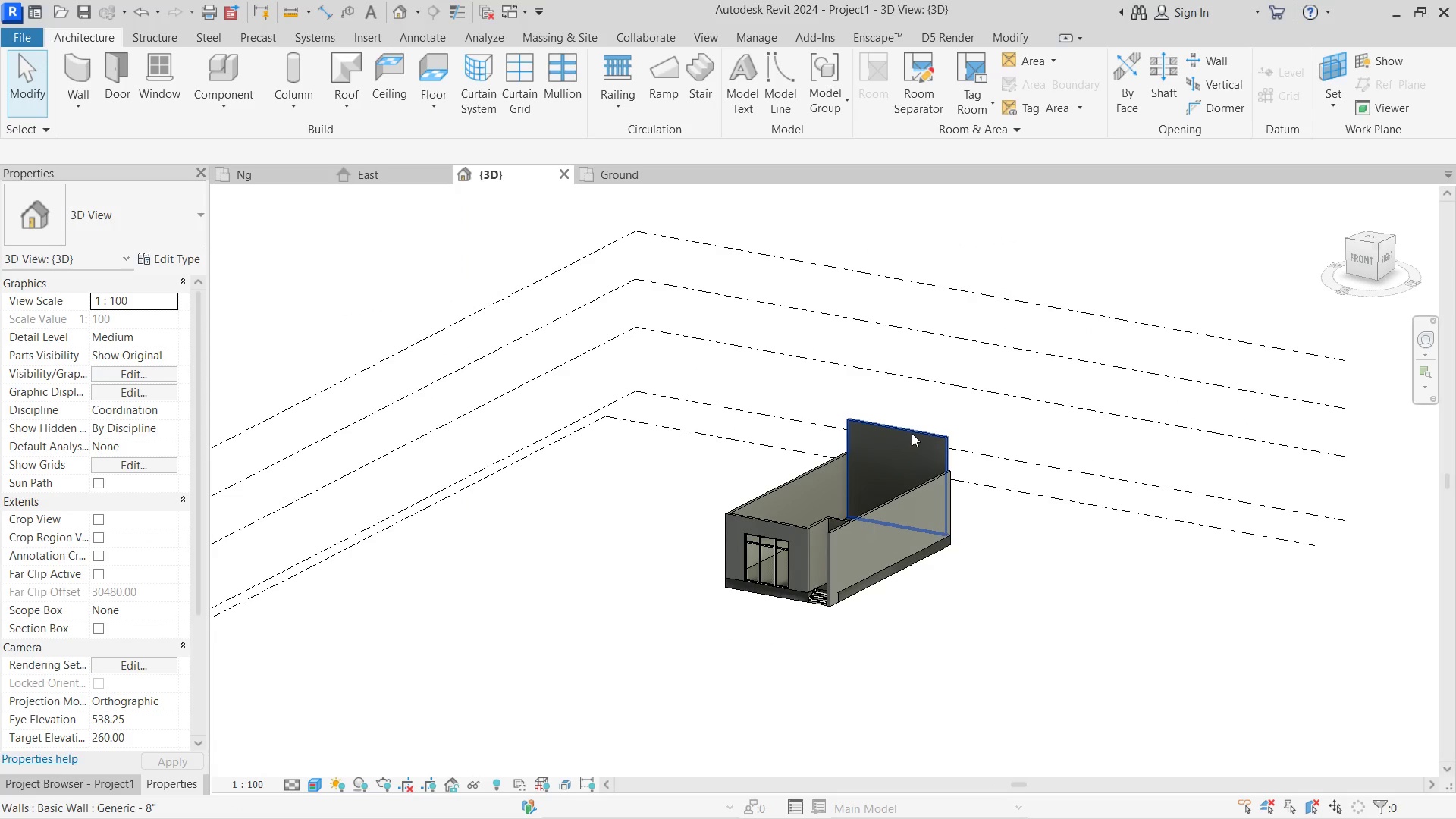 
left_click([912, 433])
 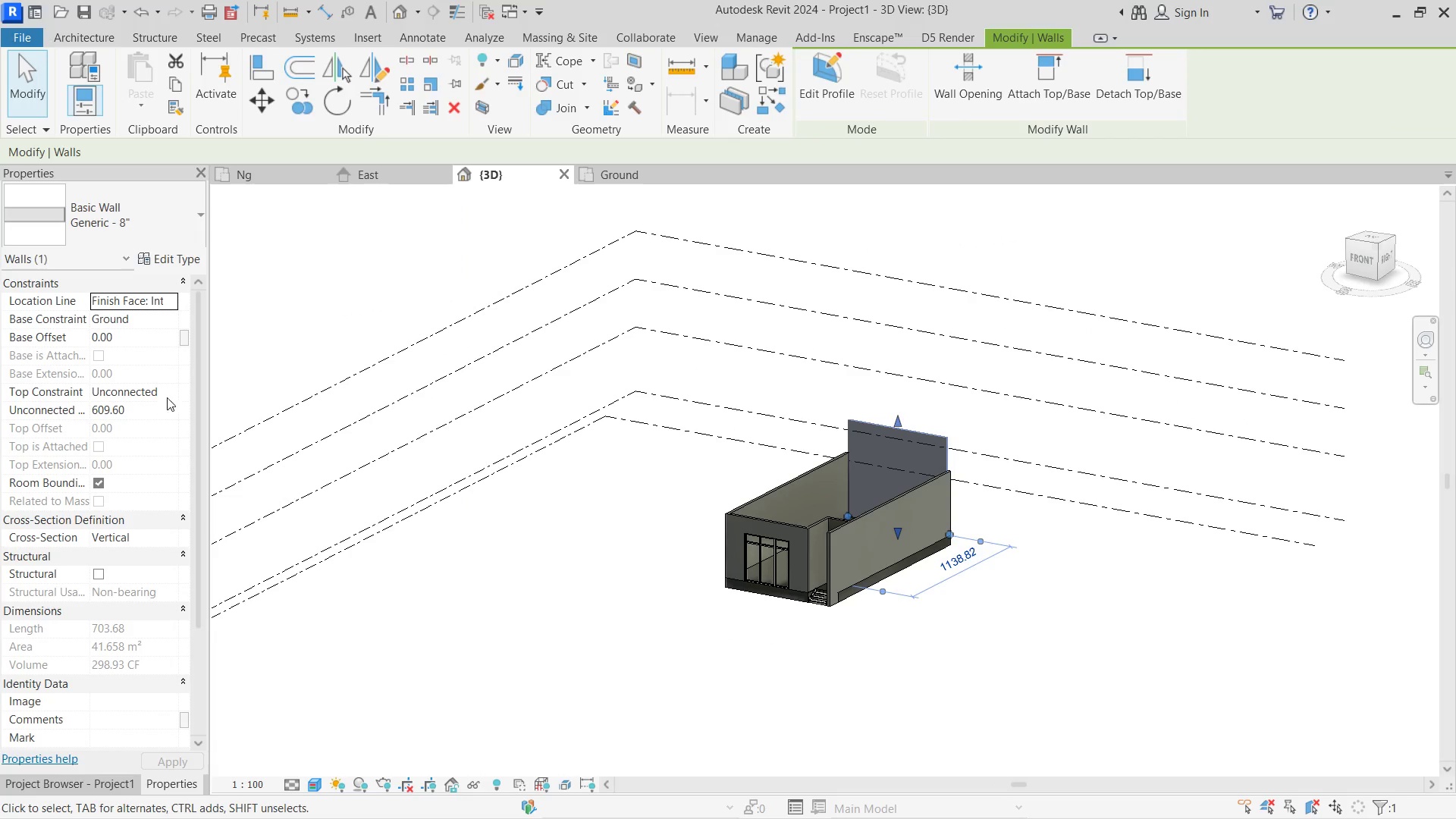 
left_click([168, 395])
 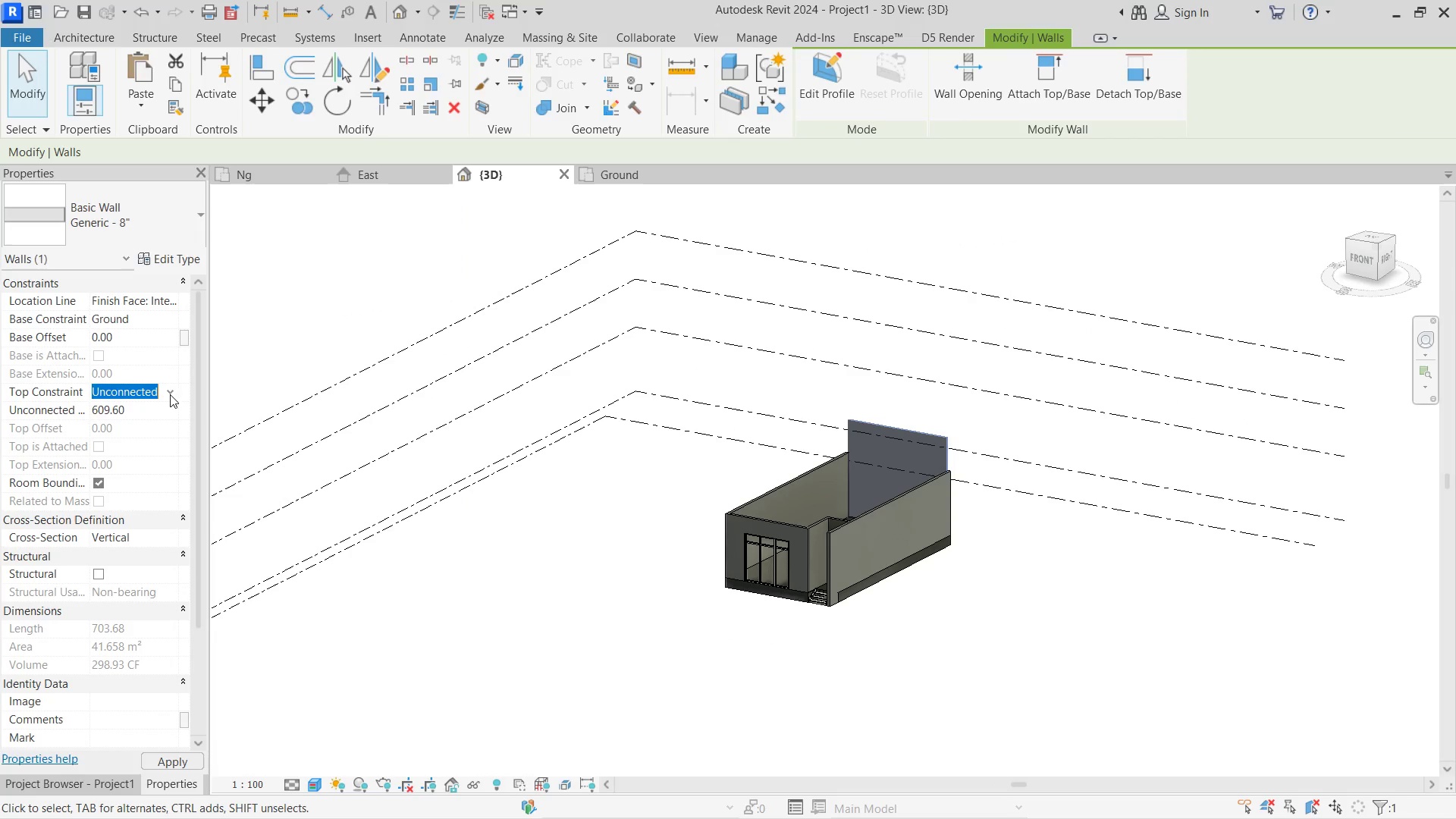 
double_click([165, 407])
 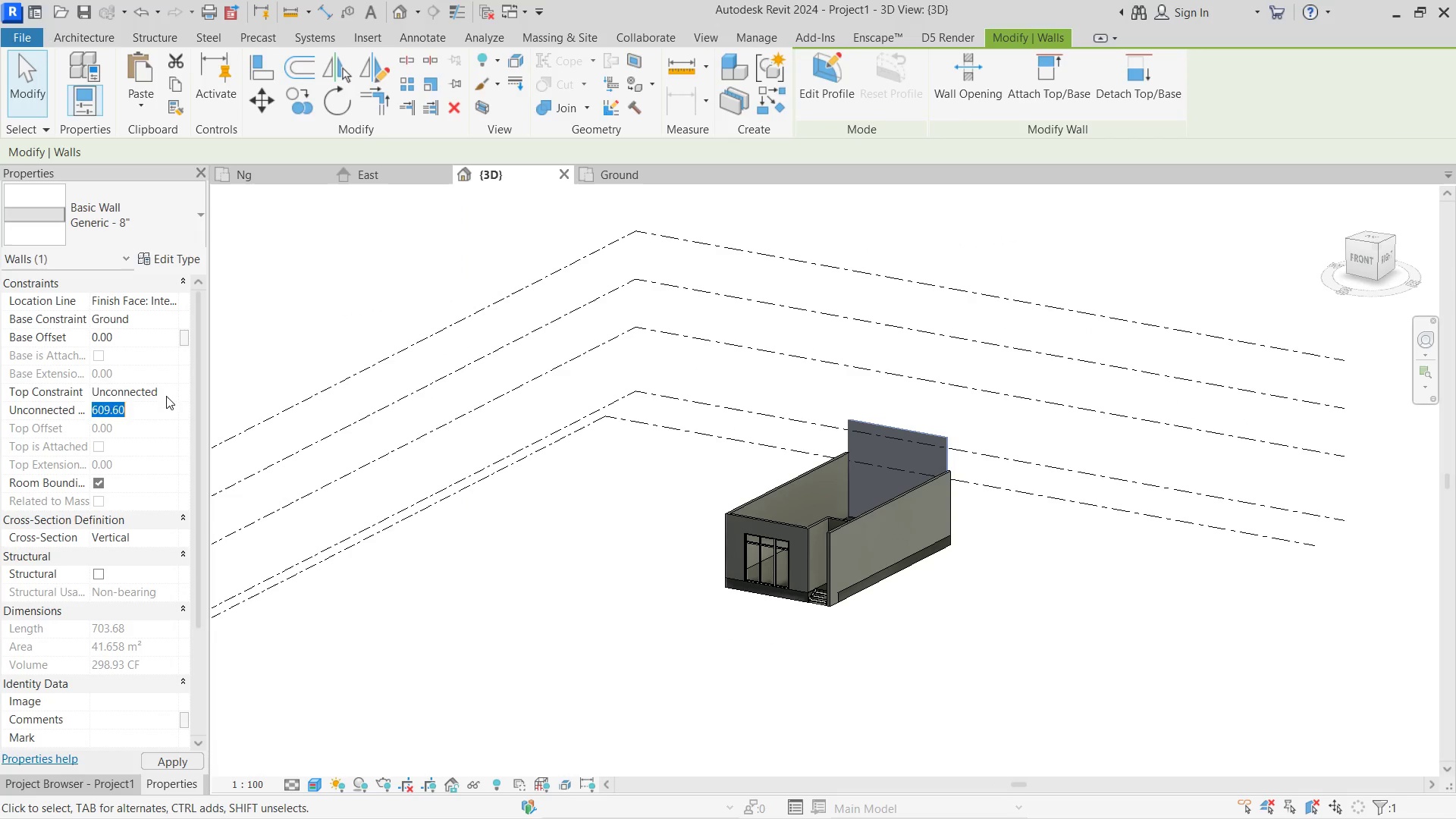 
left_click([166, 396])
 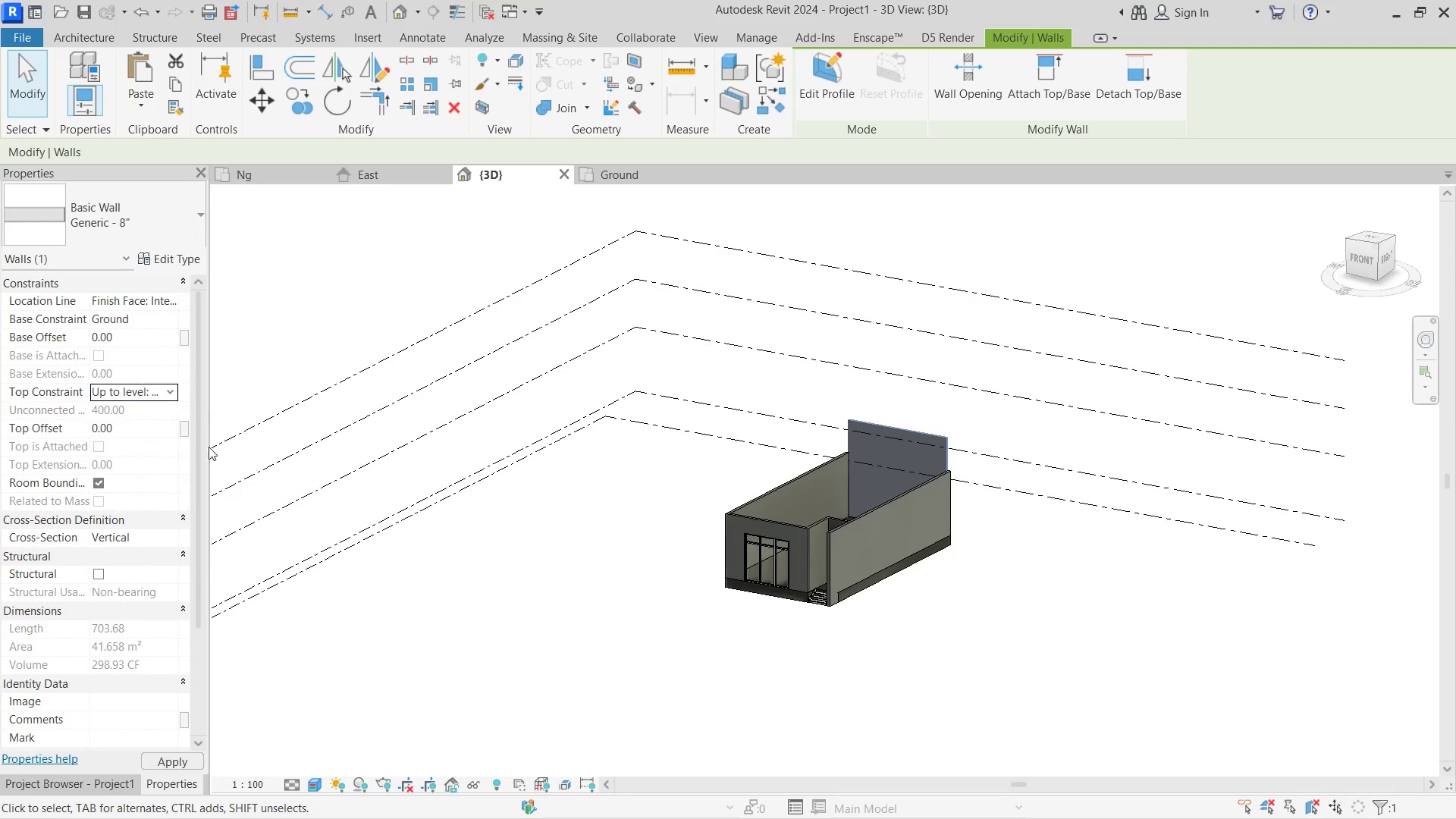 
left_click([654, 563])
 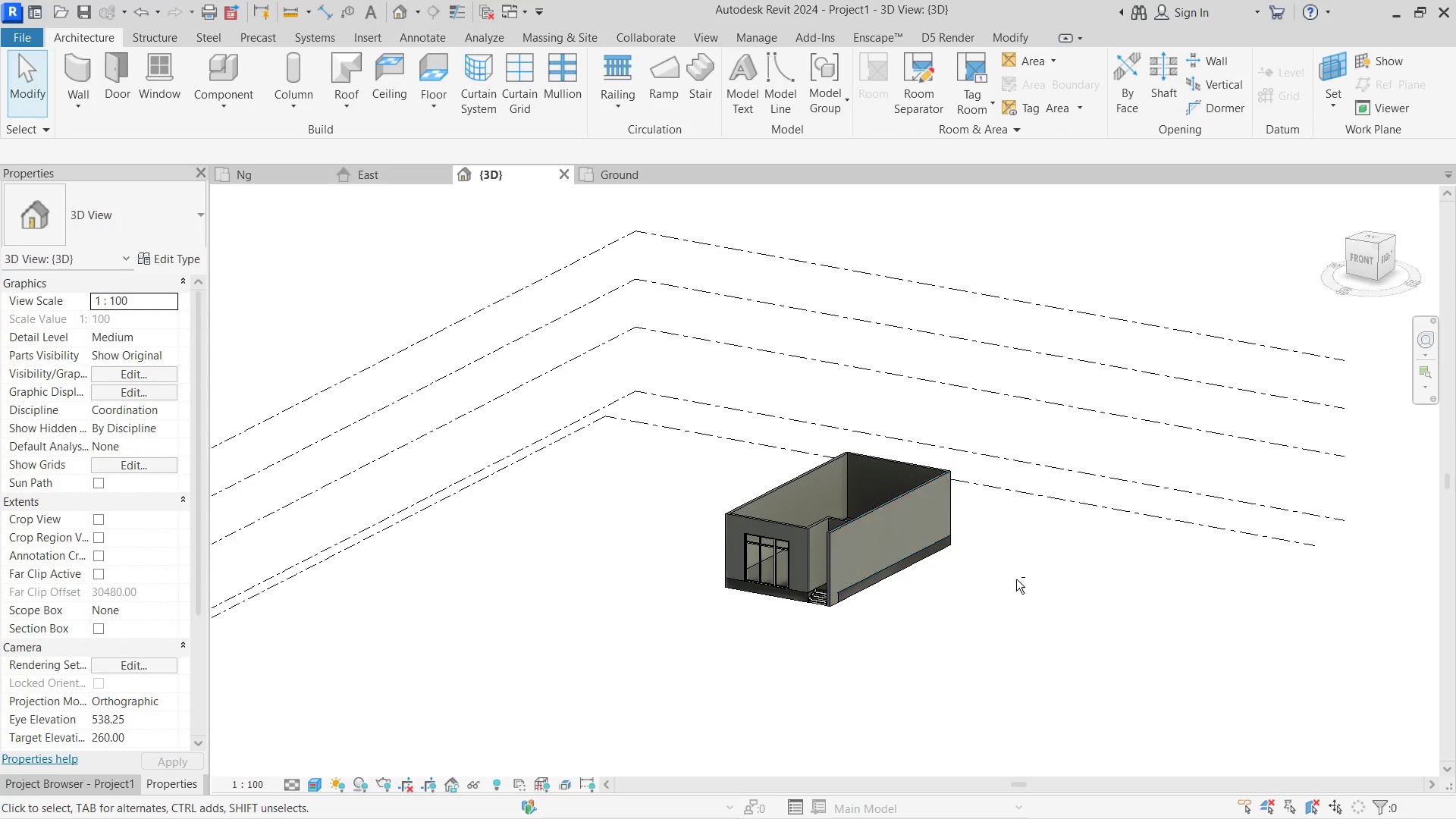 
hold_key(key=ShiftLeft, duration=2.22)
scroll: coordinate [1002, 582], scroll_direction: up, amount: 6.0
 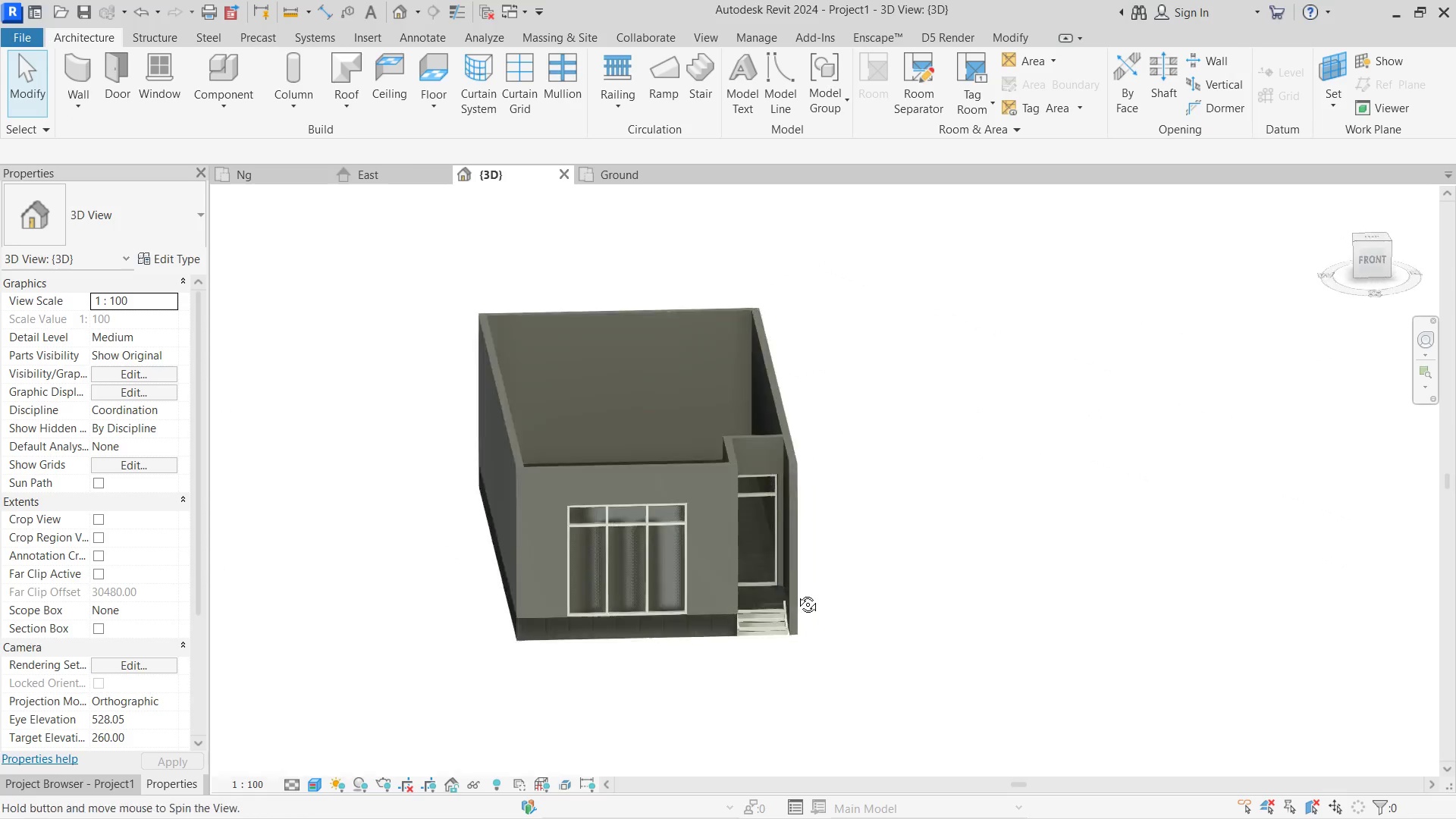 
triple_click([704, 594])
 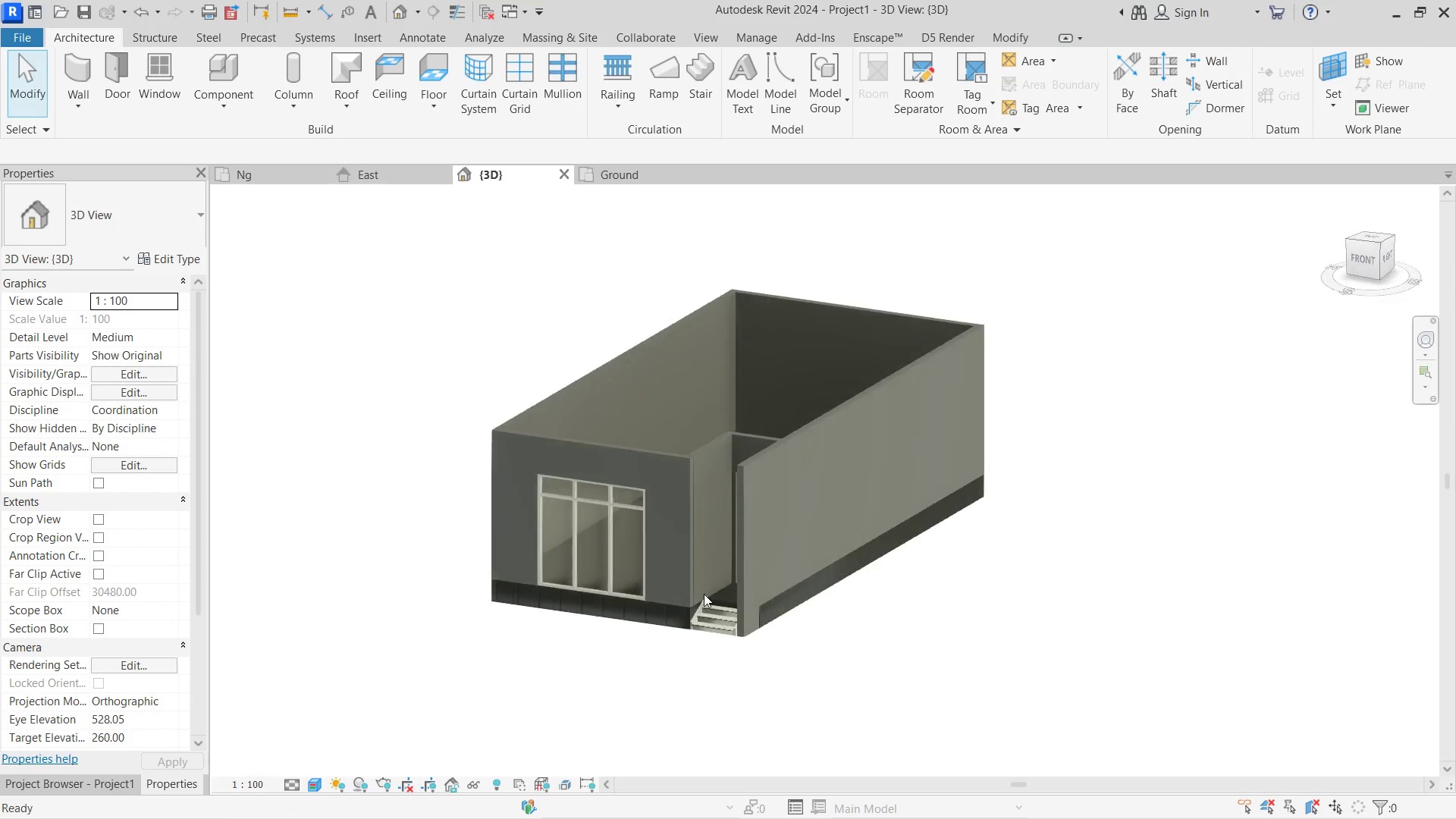 
triple_click([704, 594])
 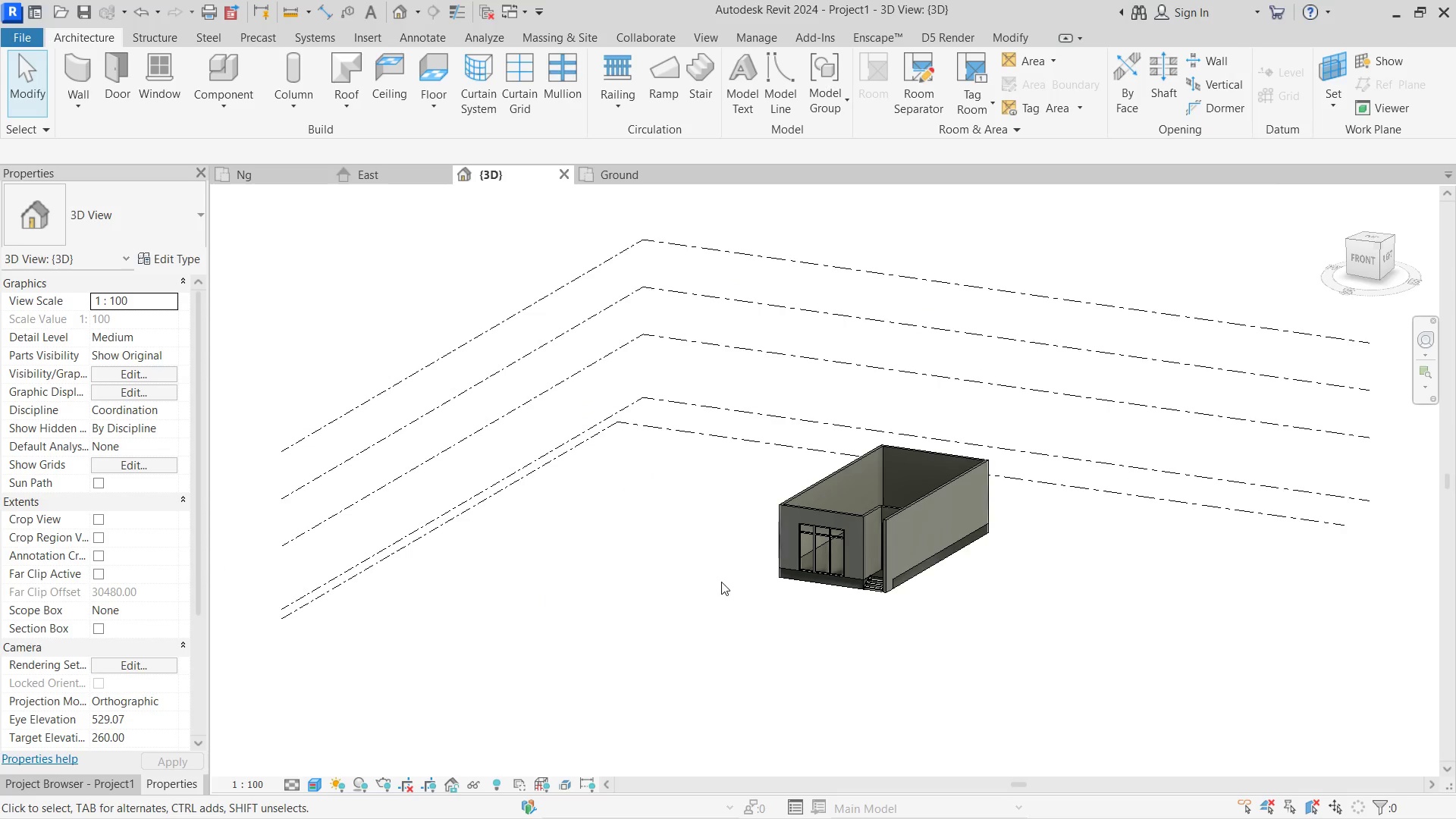 
scroll: coordinate [721, 582], scroll_direction: down, amount: 1.0
 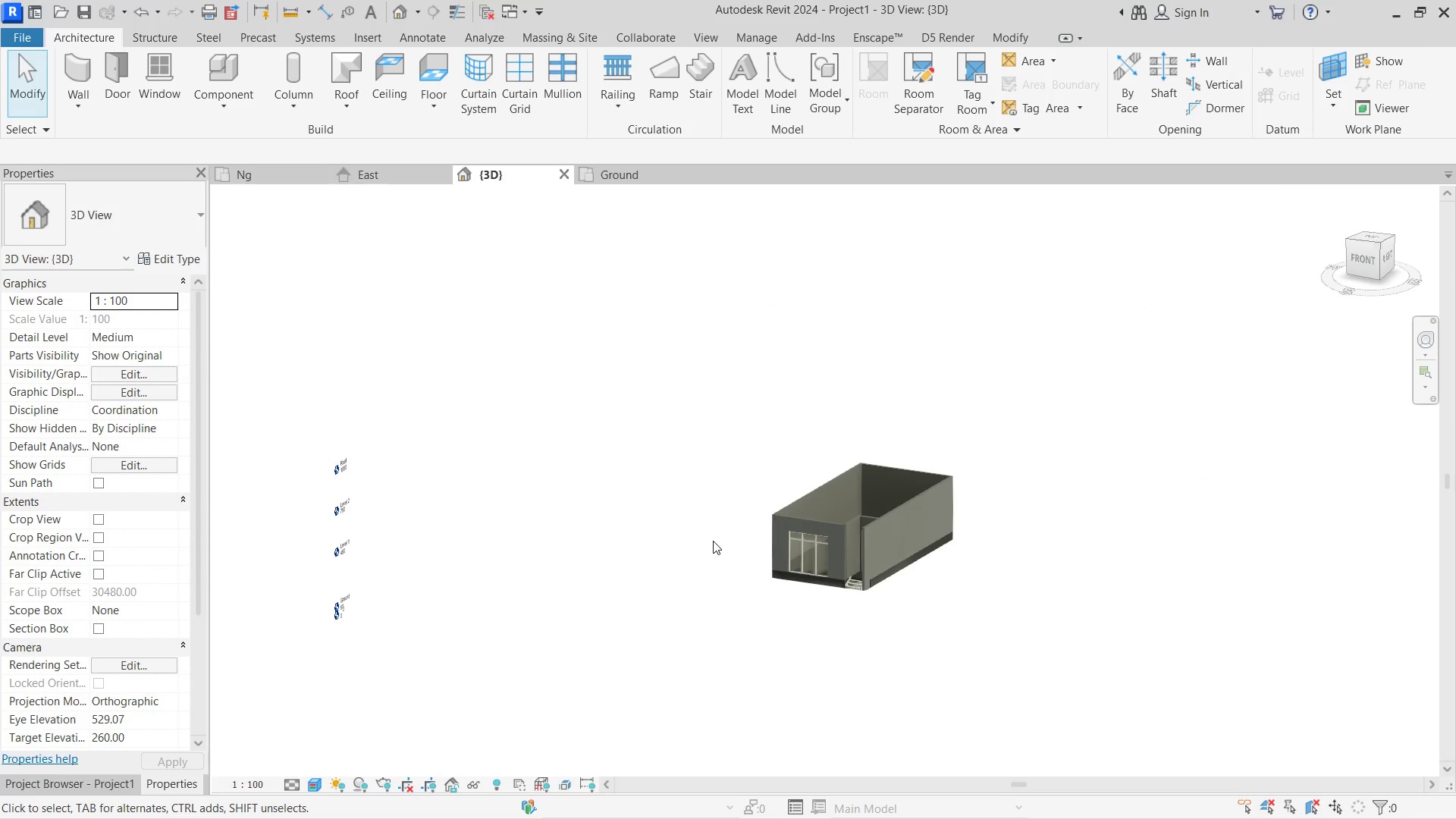 
wait(11.55)
 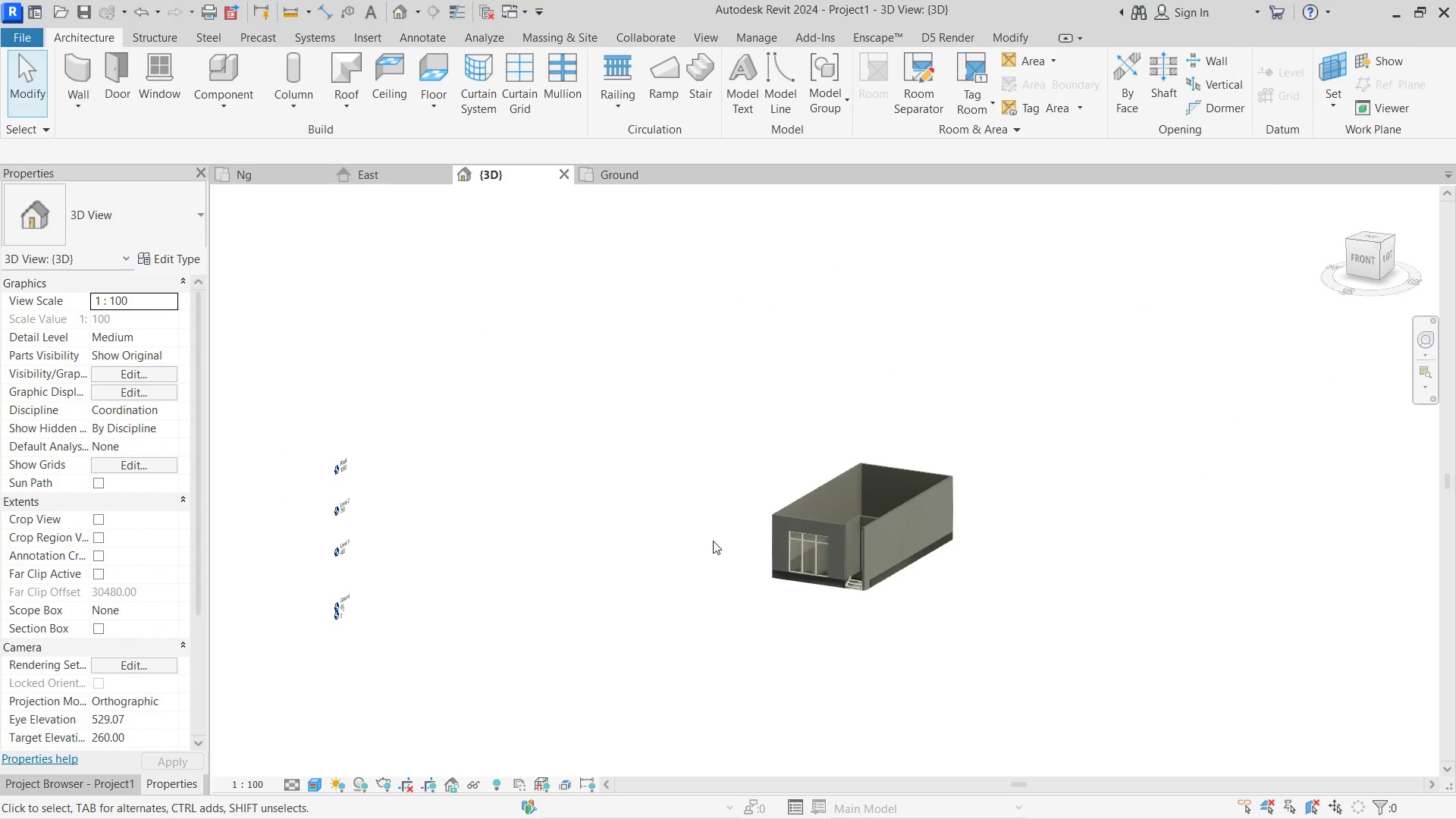 
hold_key(key=ShiftLeft, duration=0.48)
 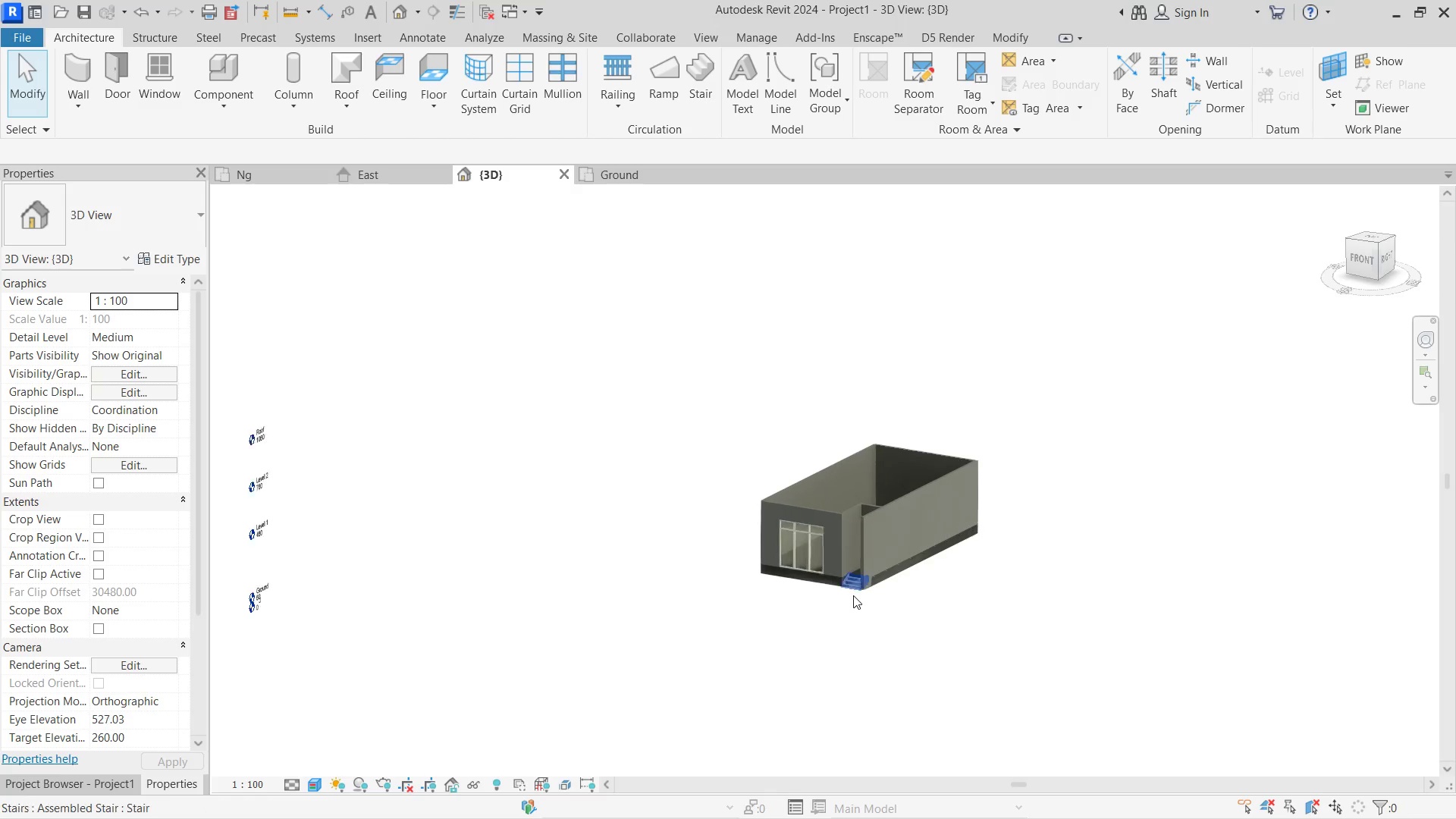 
hold_key(key=ShiftLeft, duration=1.61)
 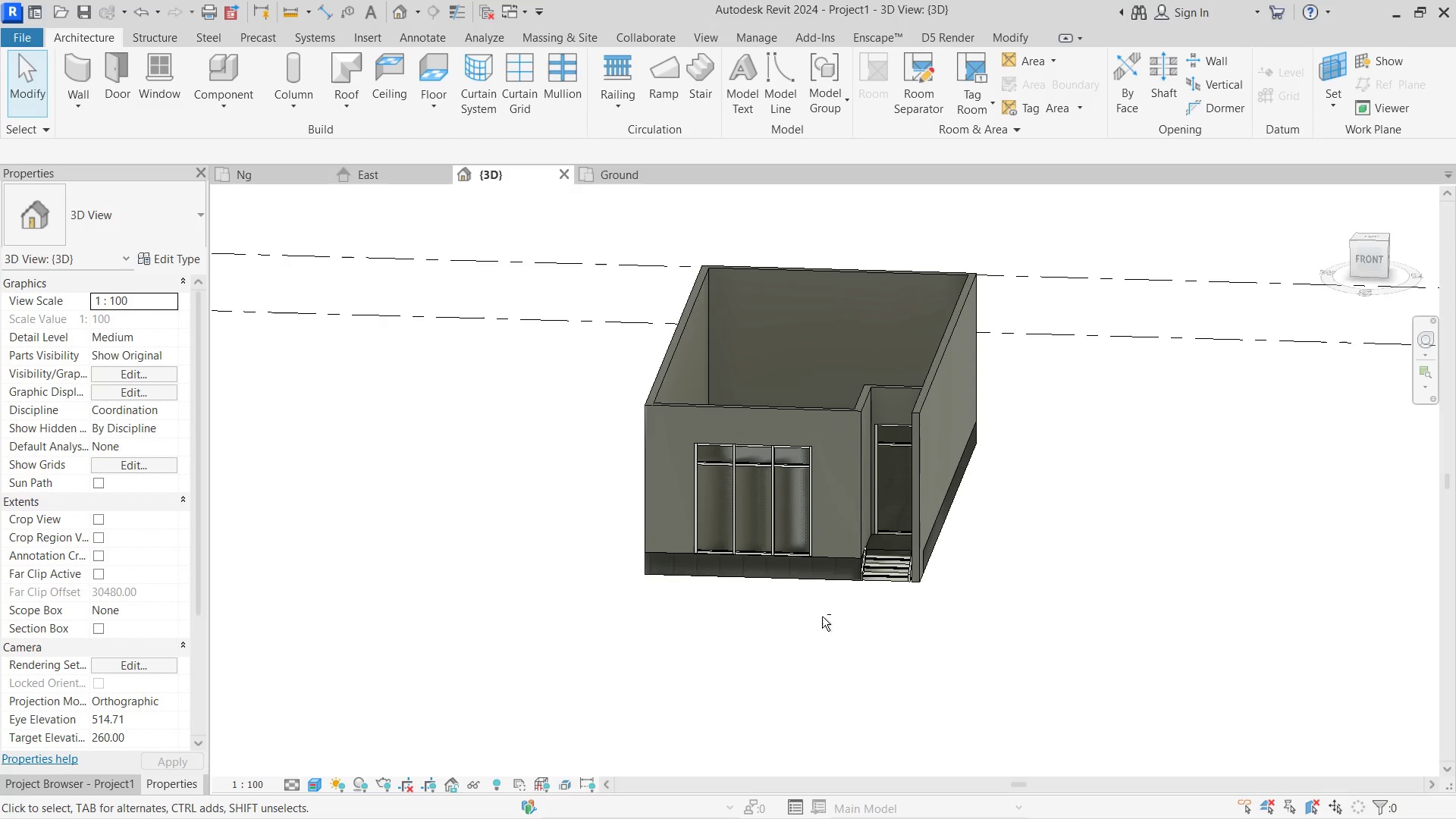 
scroll: coordinate [853, 595], scroll_direction: up, amount: 7.0
 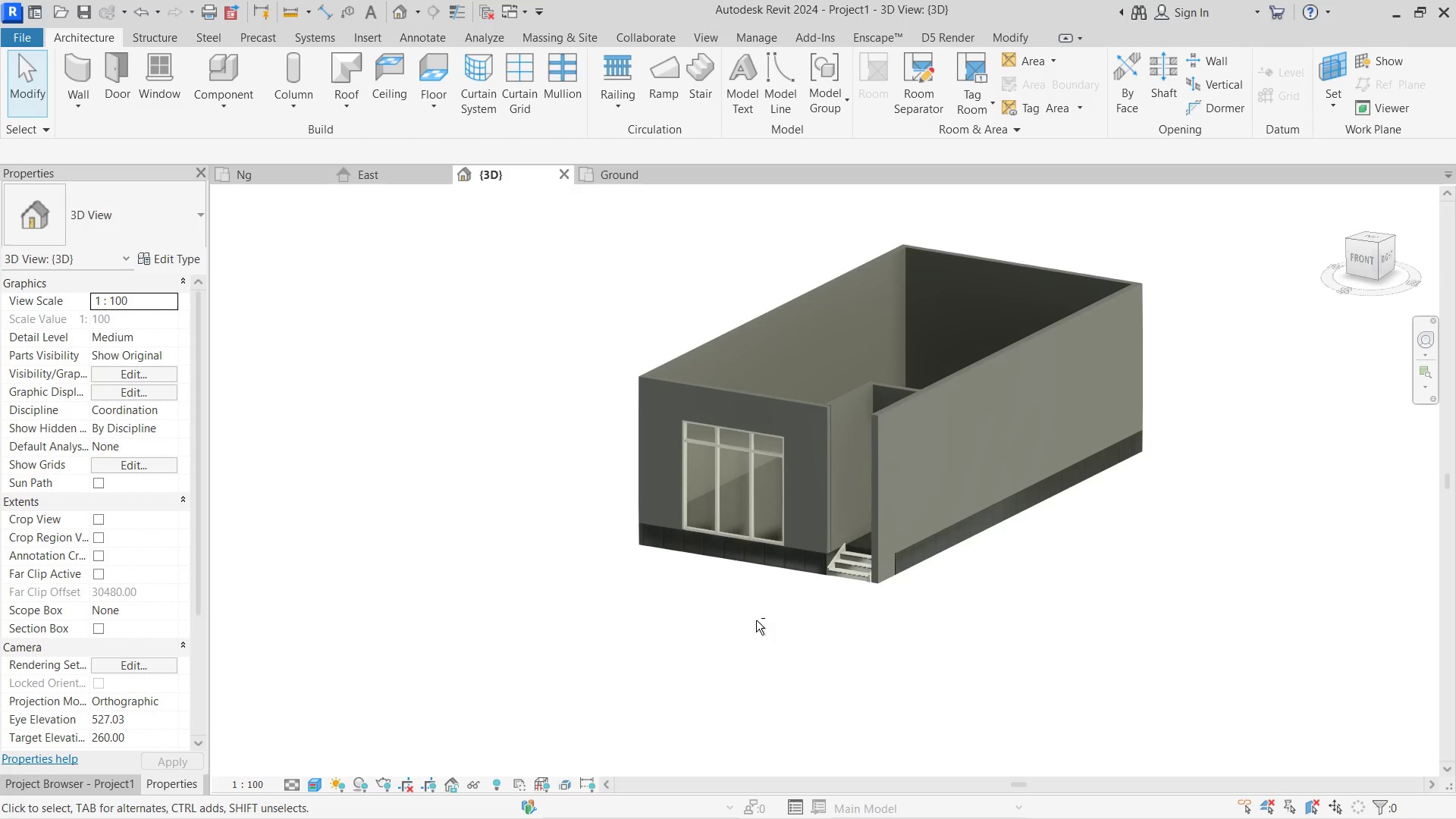 
hold_key(key=ShiftLeft, duration=2.38)
 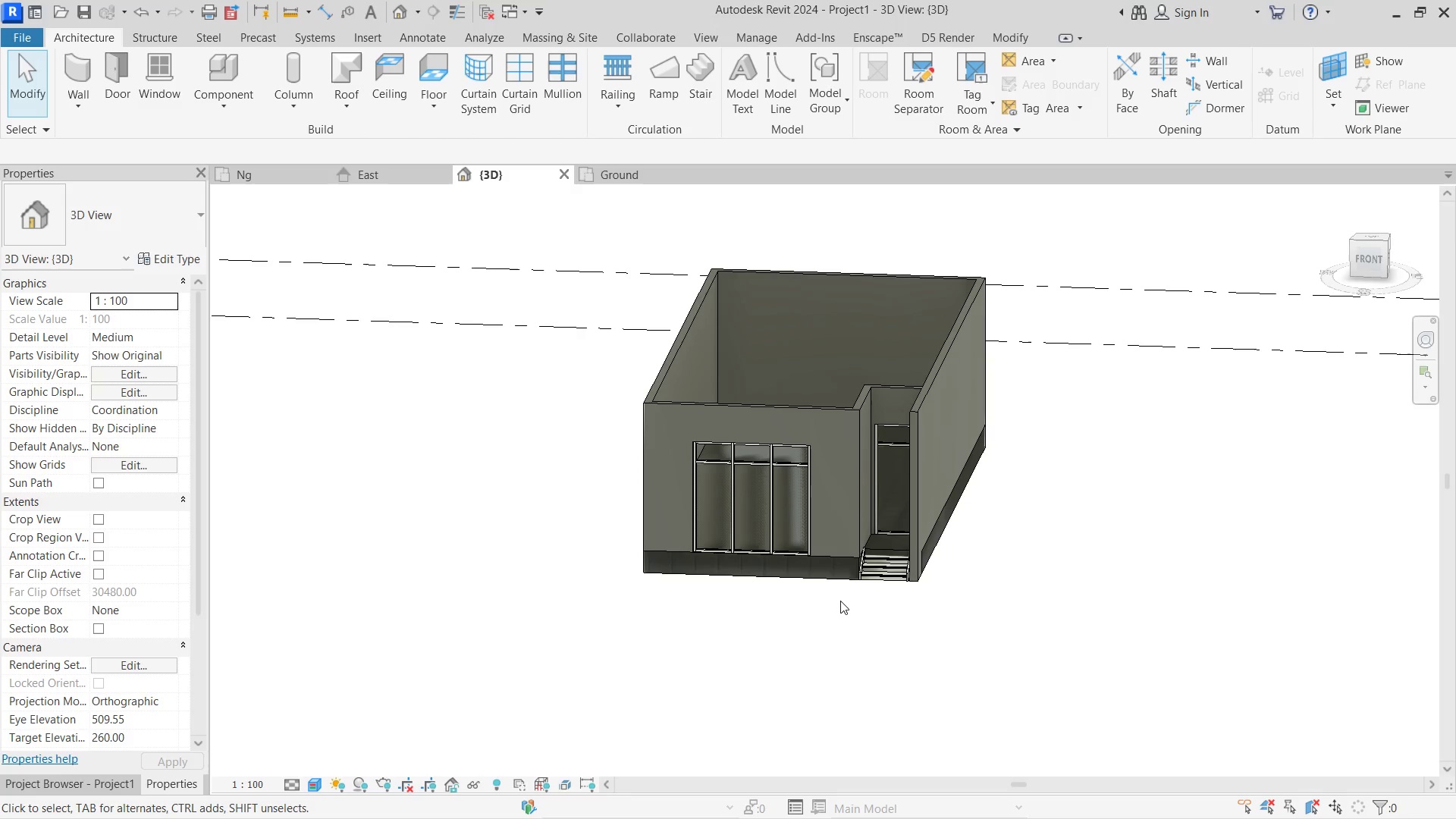 
hold_key(key=ShiftLeft, duration=0.67)
 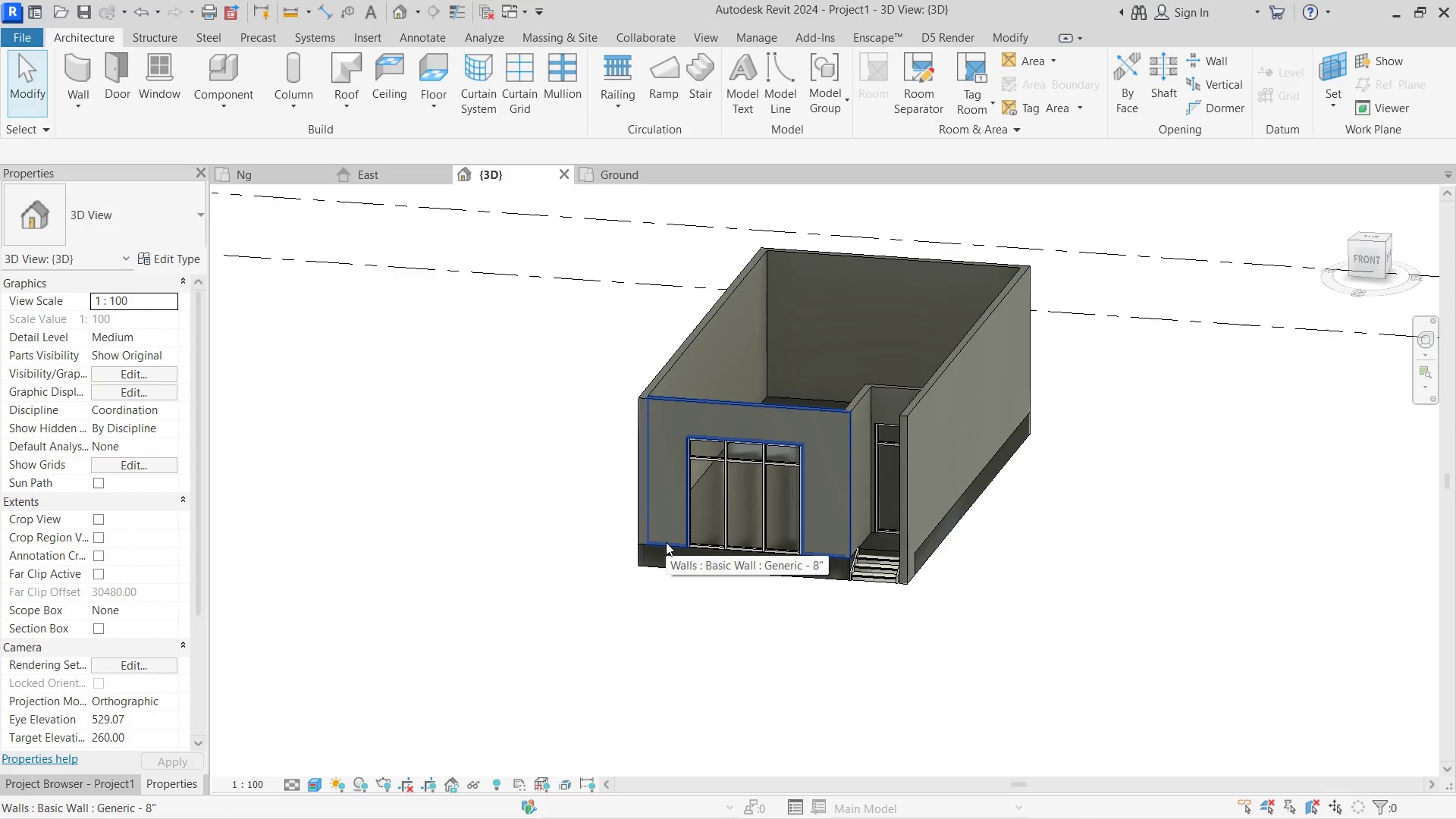 
hold_key(key=ShiftLeft, duration=0.39)
 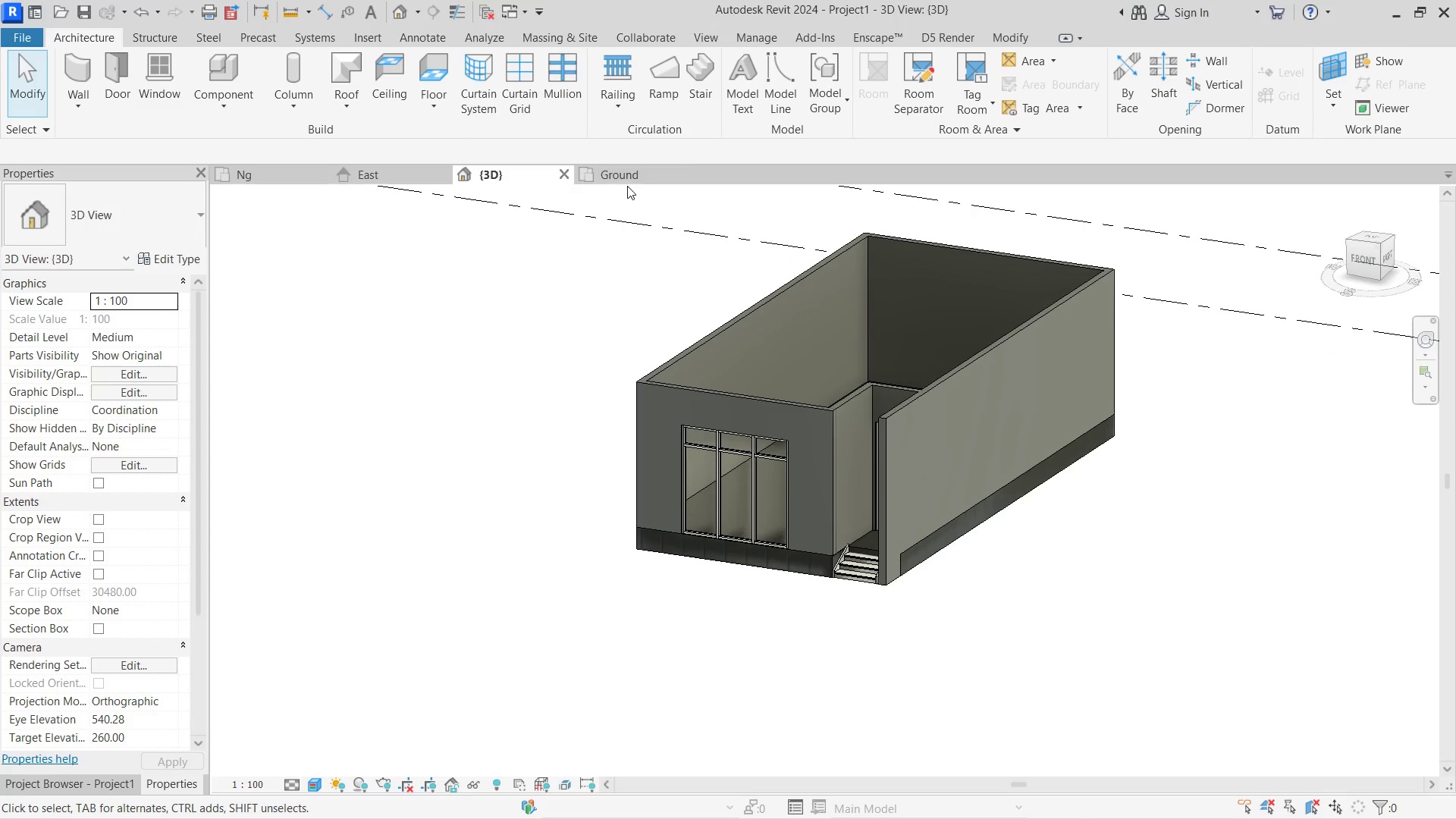 
left_click([628, 179])
 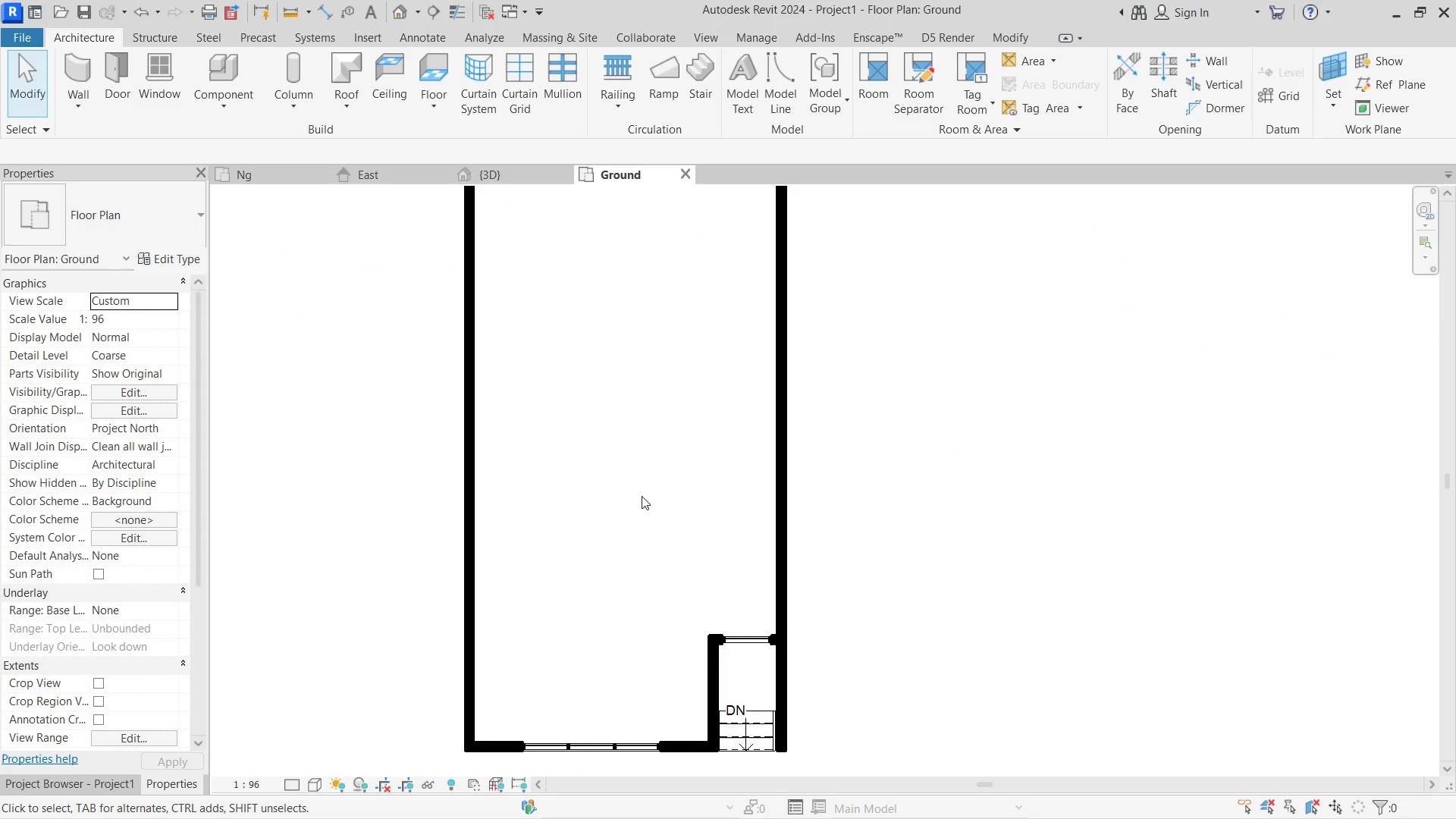 
type(wa)
 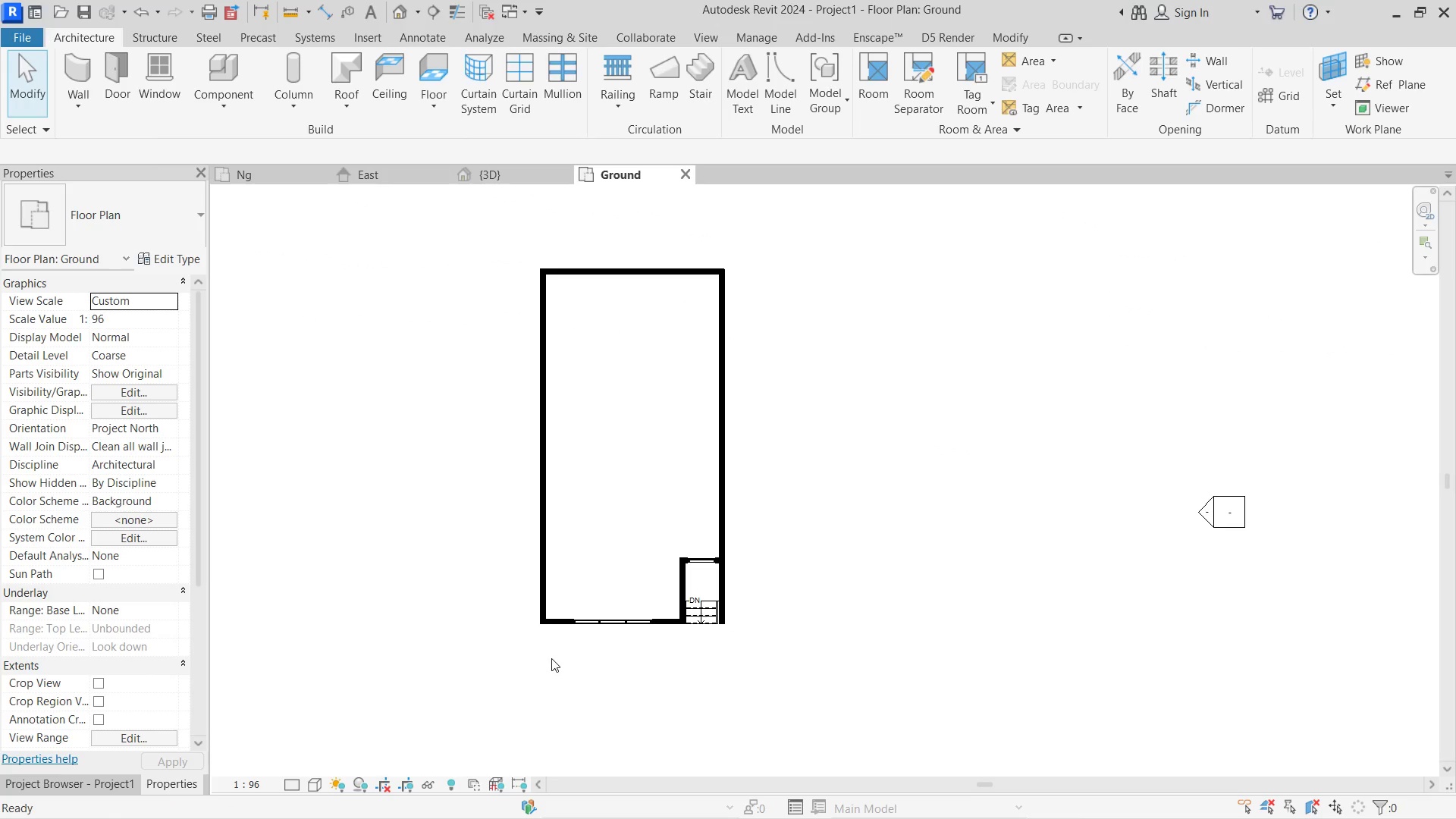 
scroll: coordinate [642, 454], scroll_direction: down, amount: 4.0
 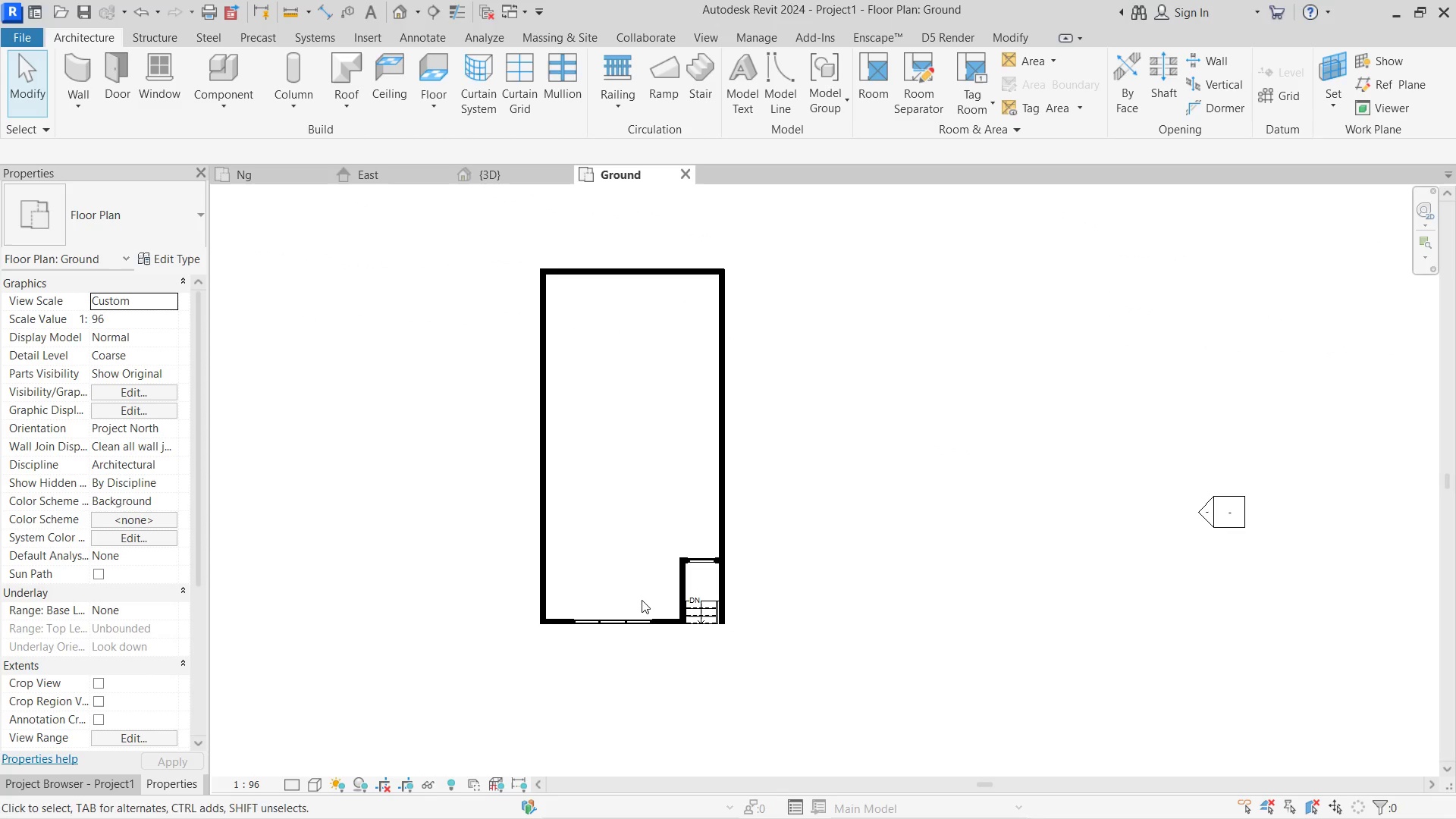 
scroll: coordinate [553, 642], scroll_direction: up, amount: 6.0
 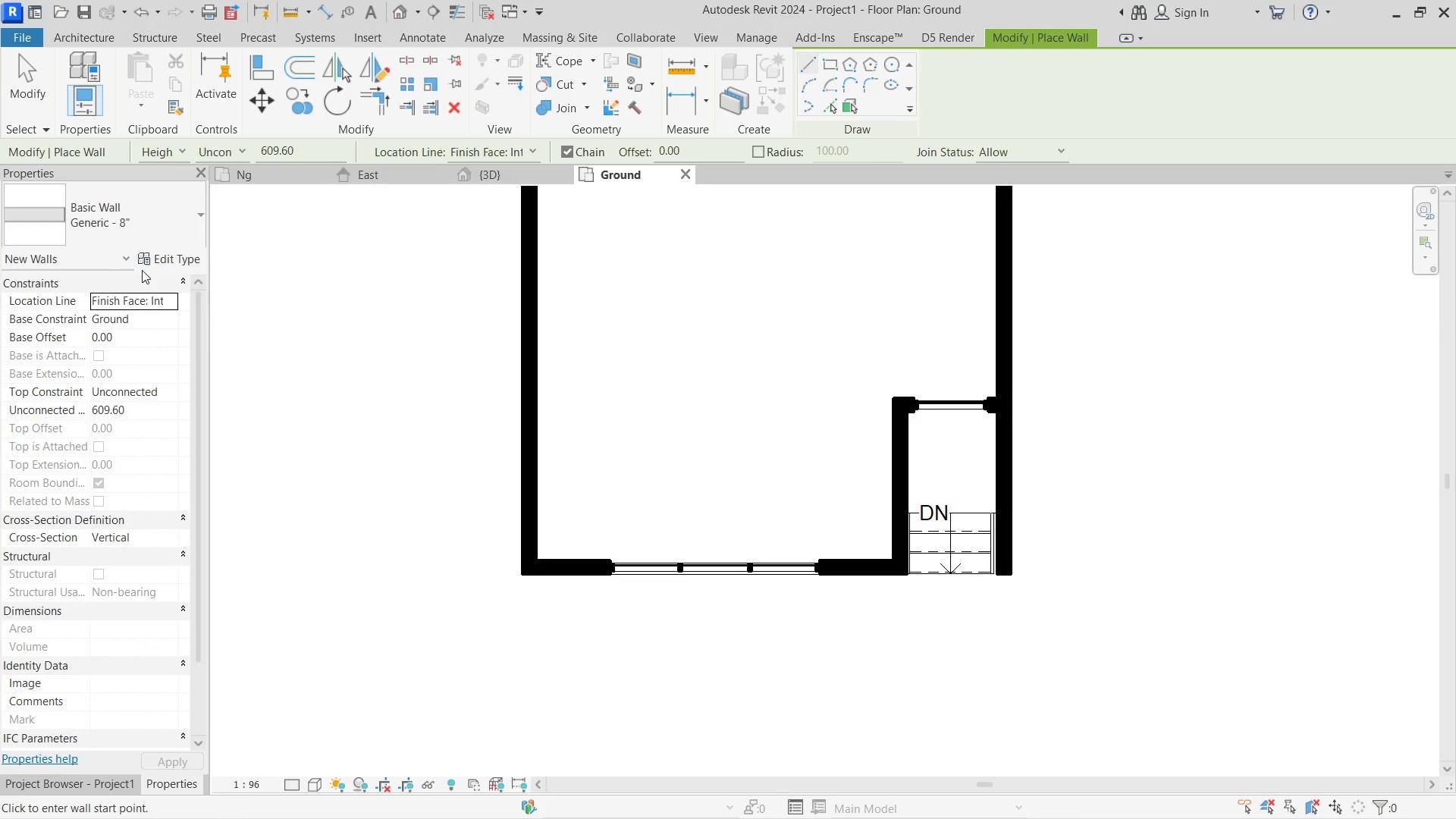 
key(Alt+Tab)